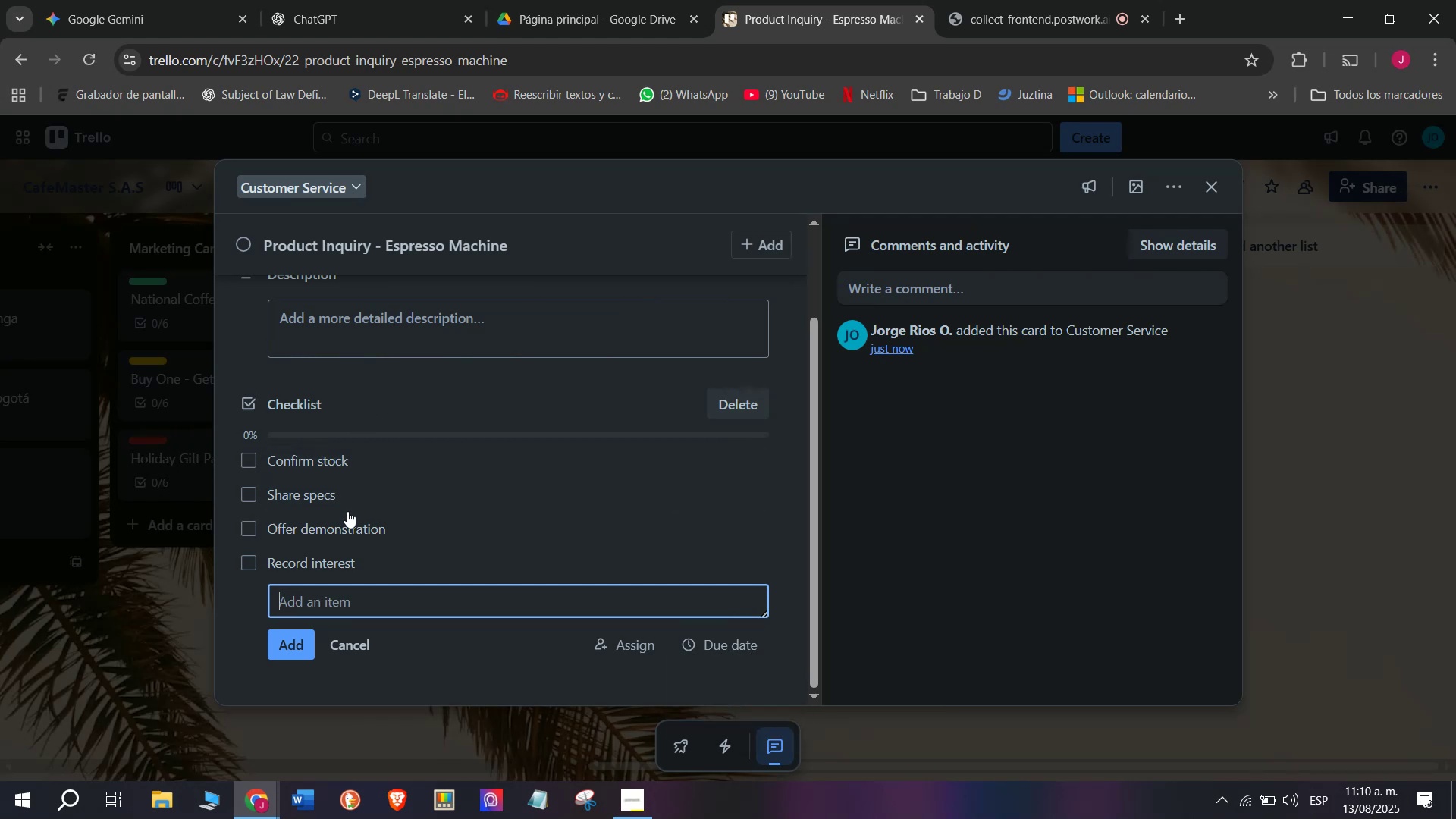 
wait(6.46)
 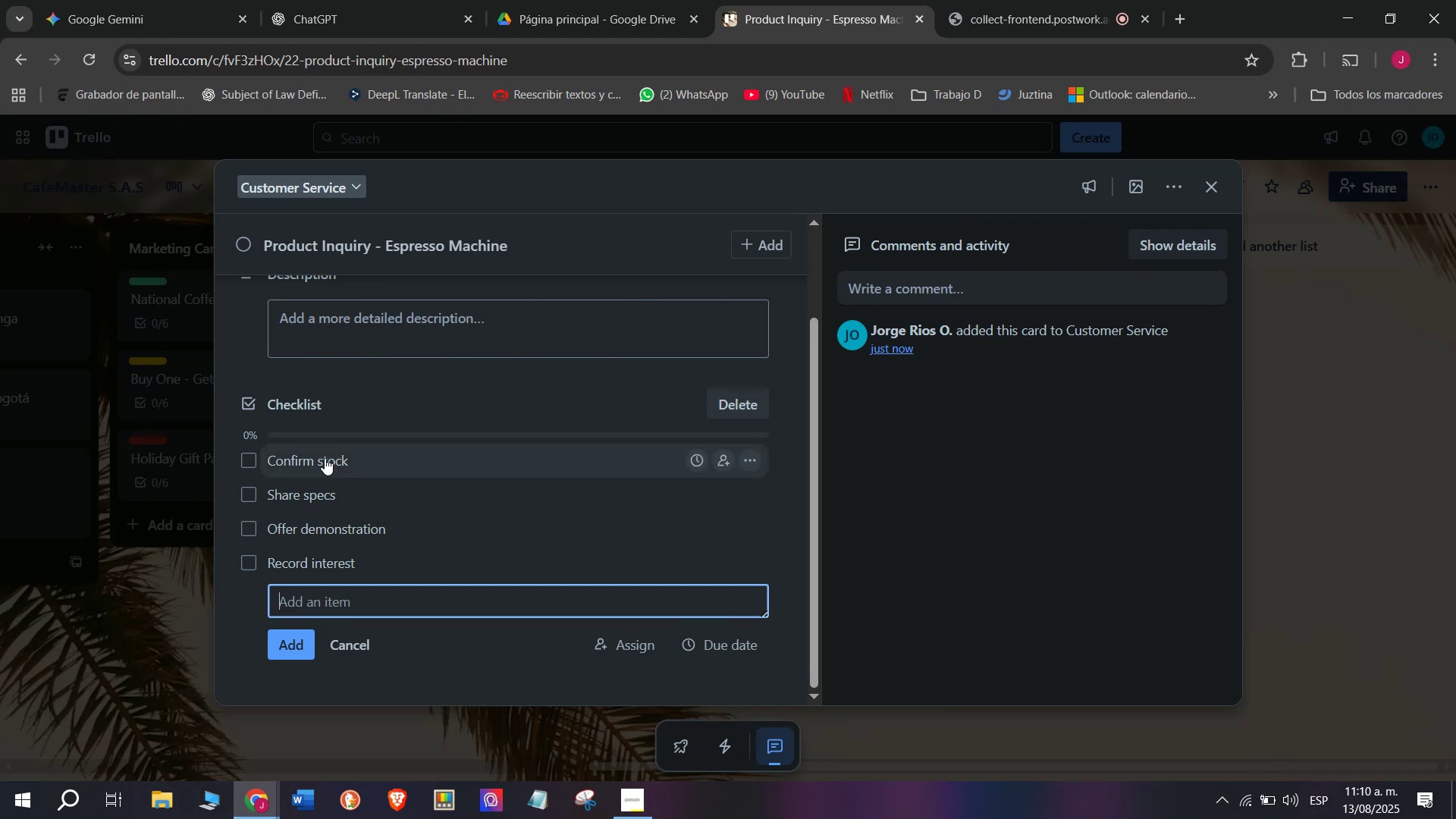 
type(Send price list)
 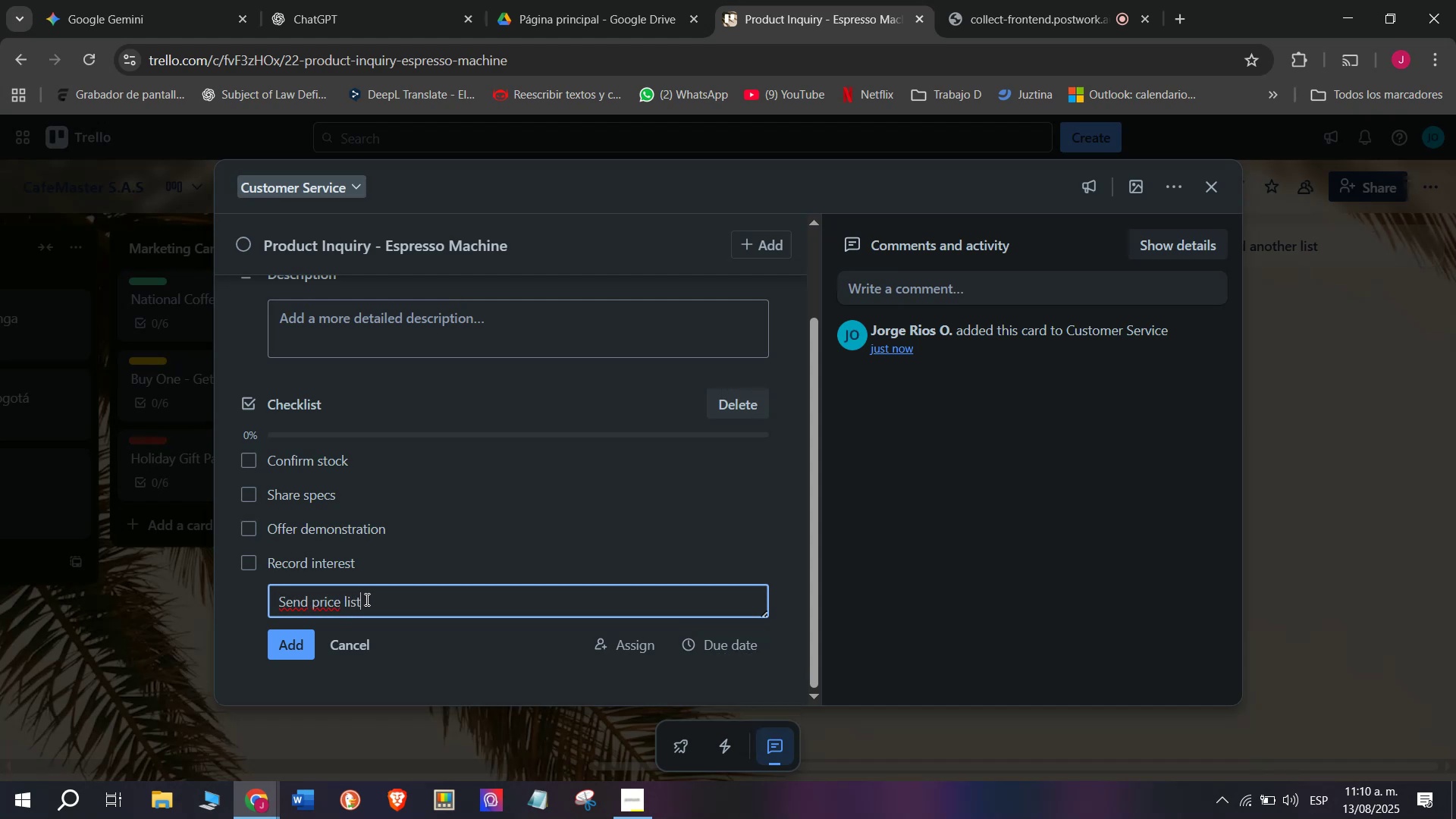 
key(Enter)
 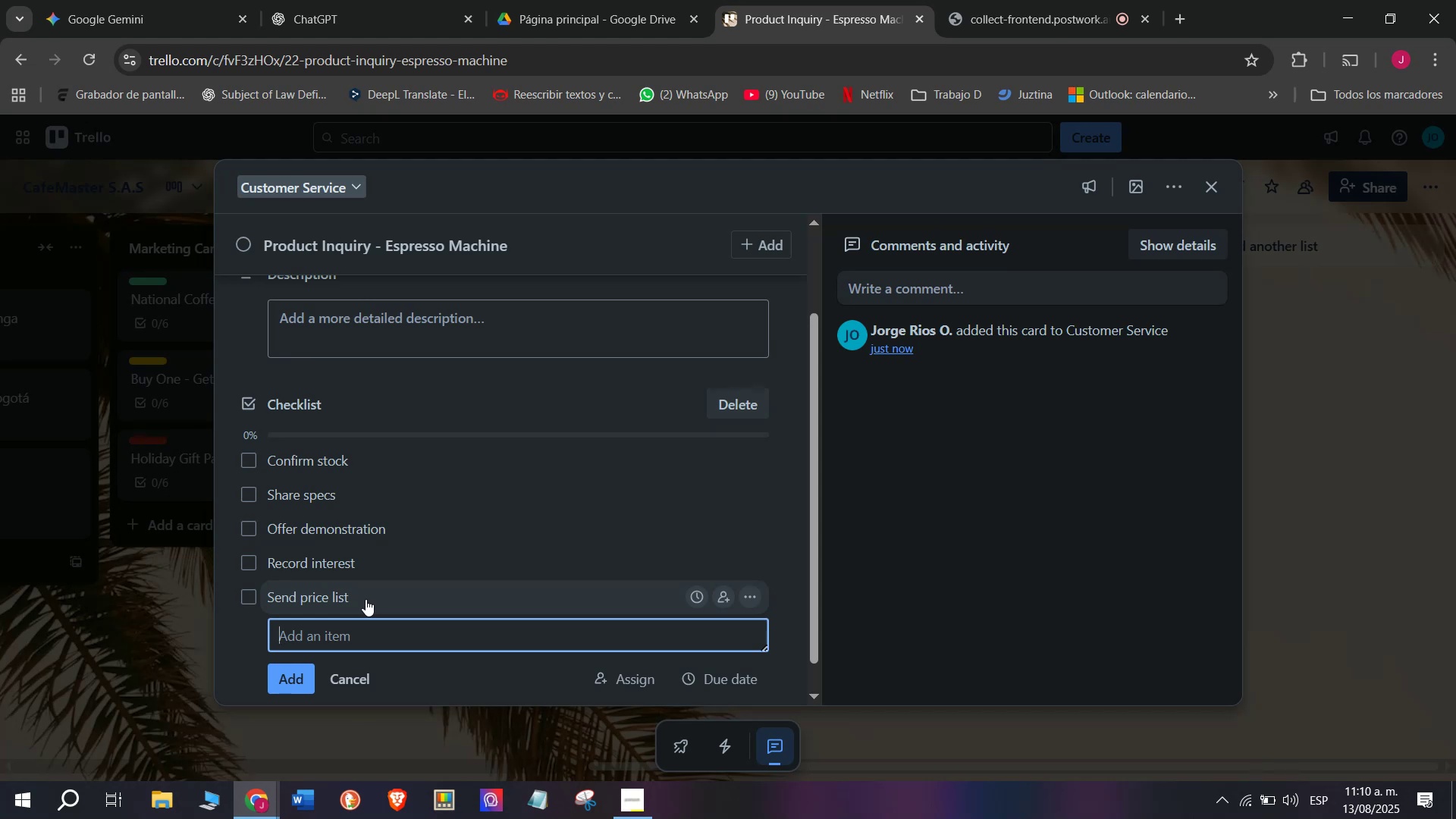 
type(Follow up)
 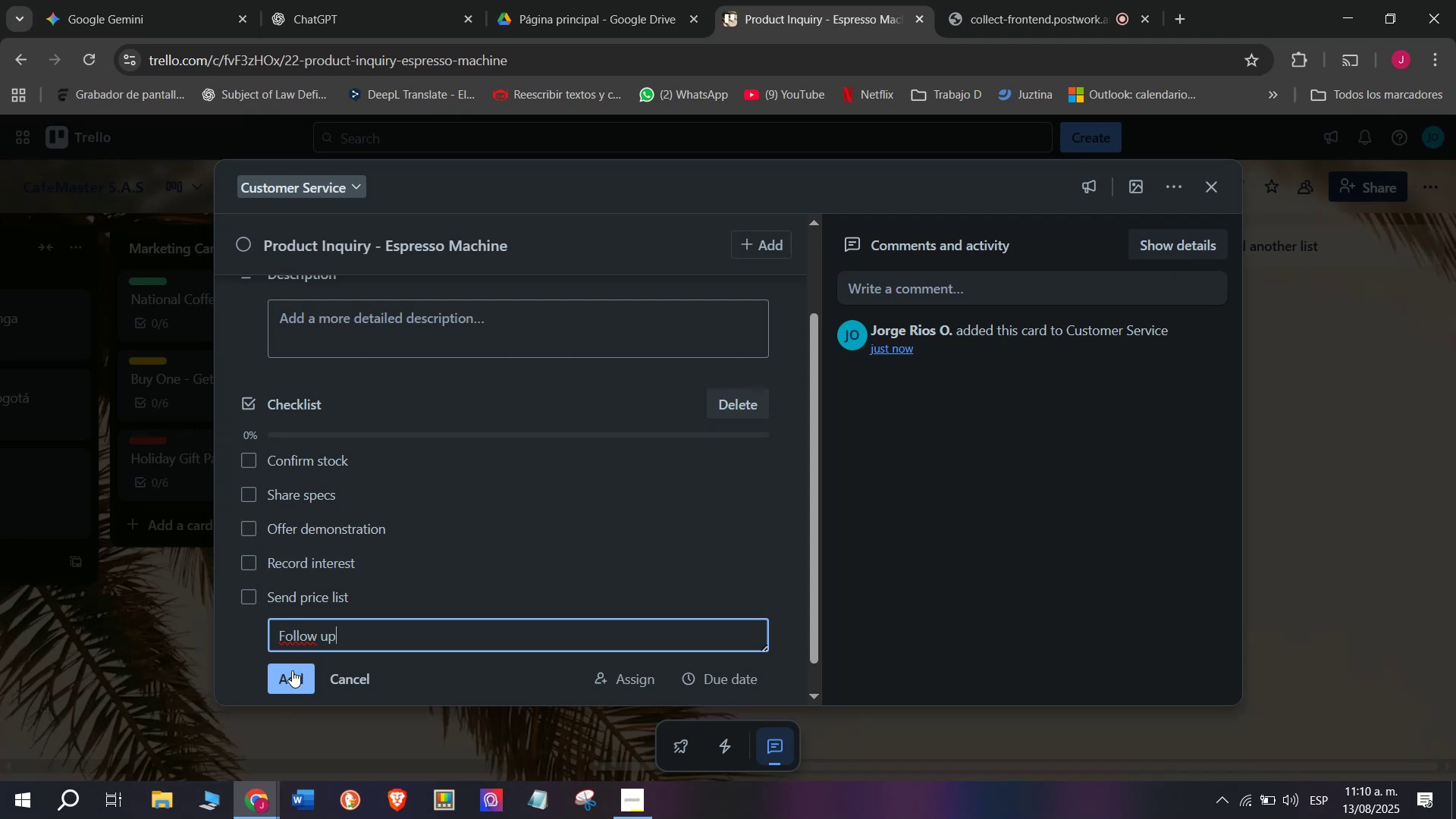 
left_click([300, 686])
 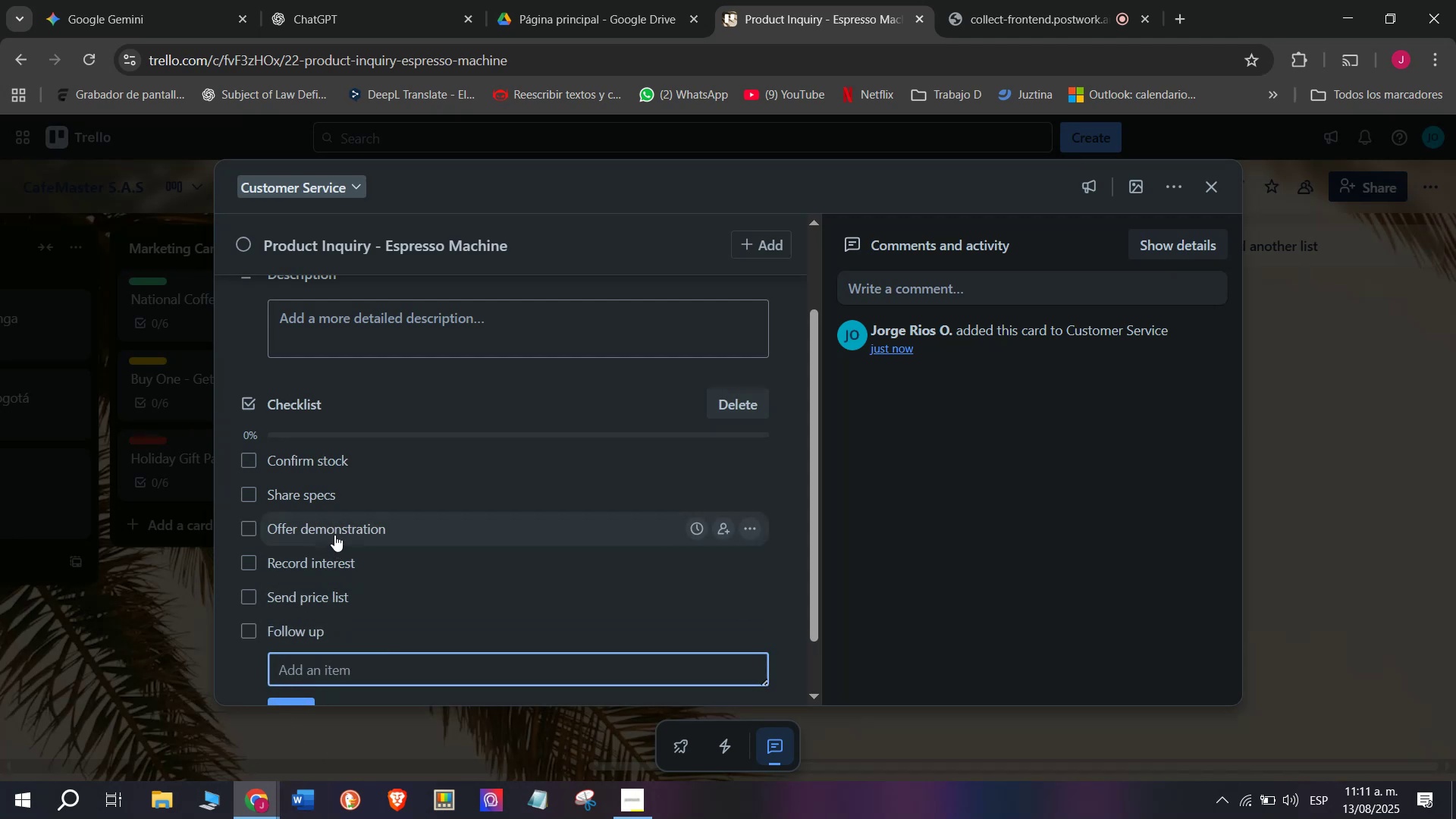 
scroll: coordinate [403, 535], scroll_direction: up, amount: 3.0
 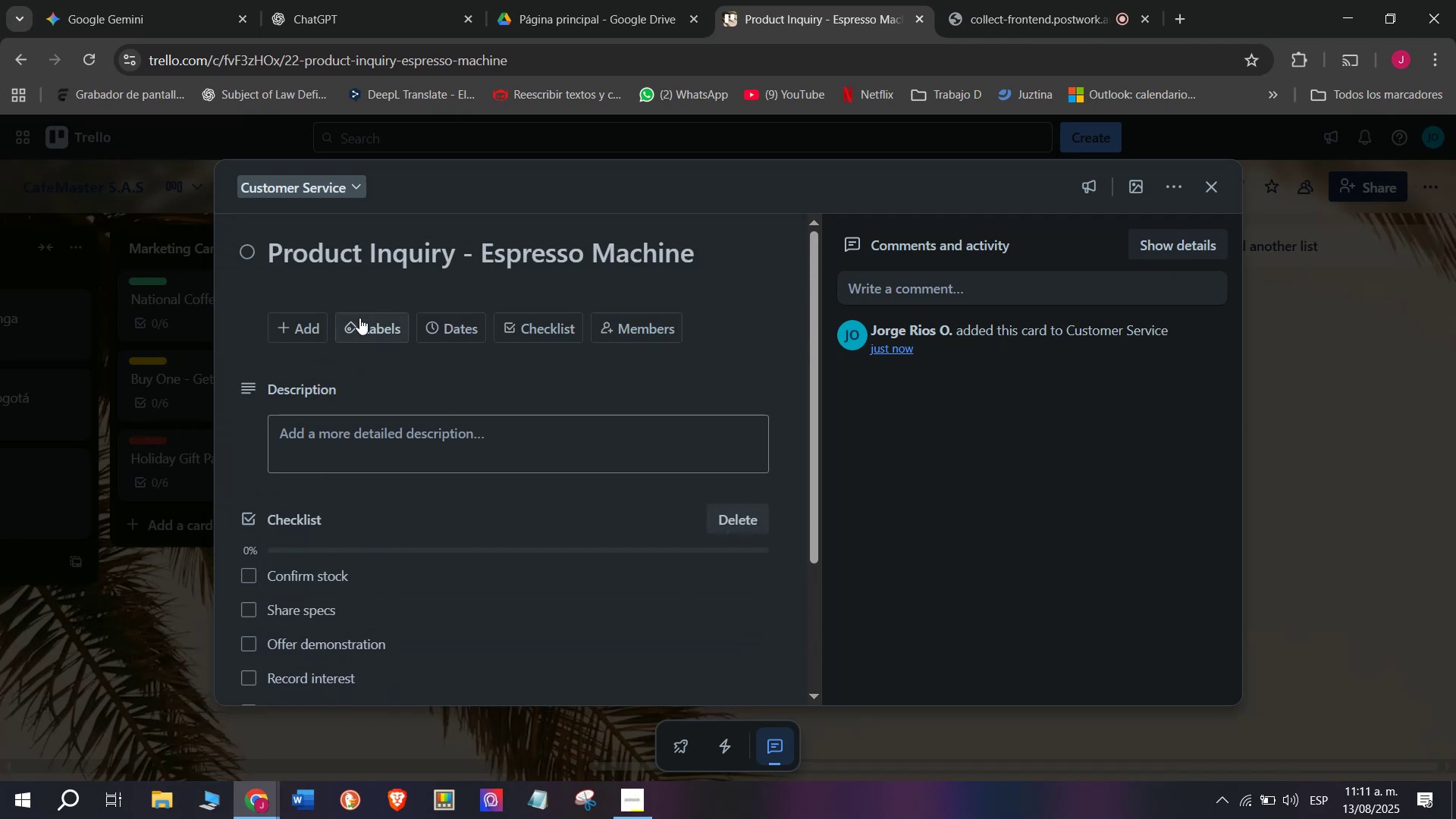 
left_click([359, 318])
 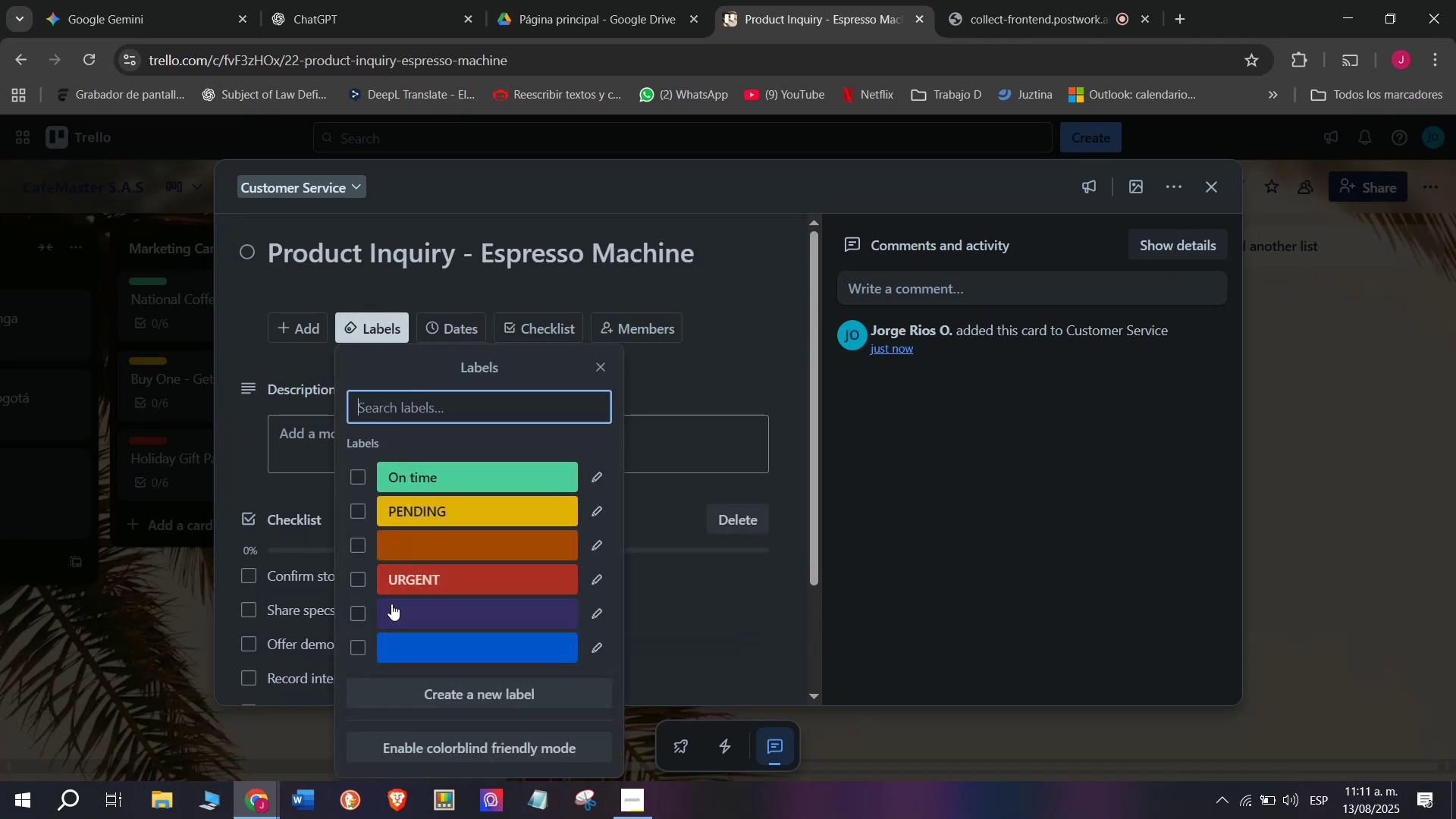 
mouse_move([453, 481])
 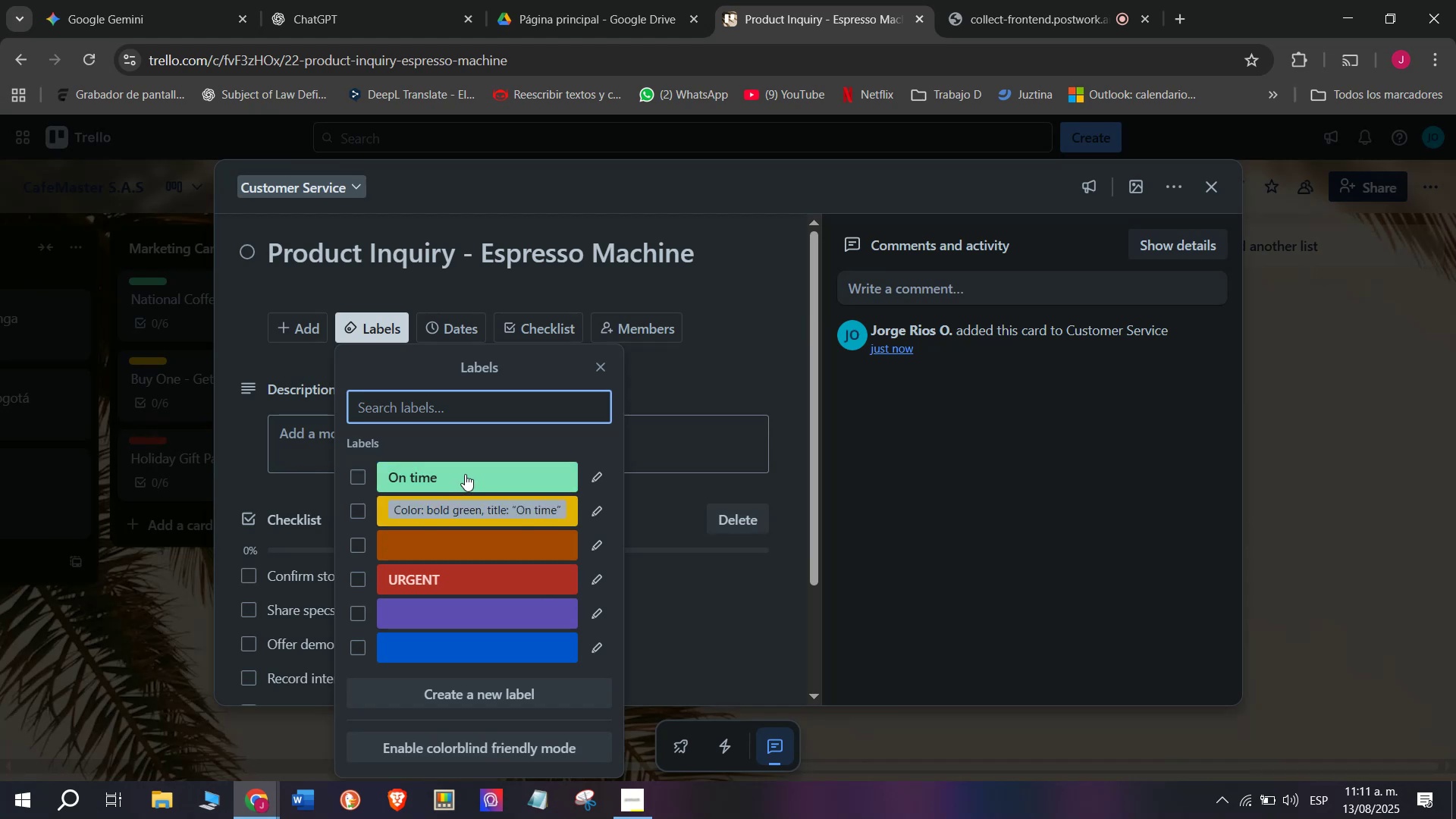 
left_click([465, 474])
 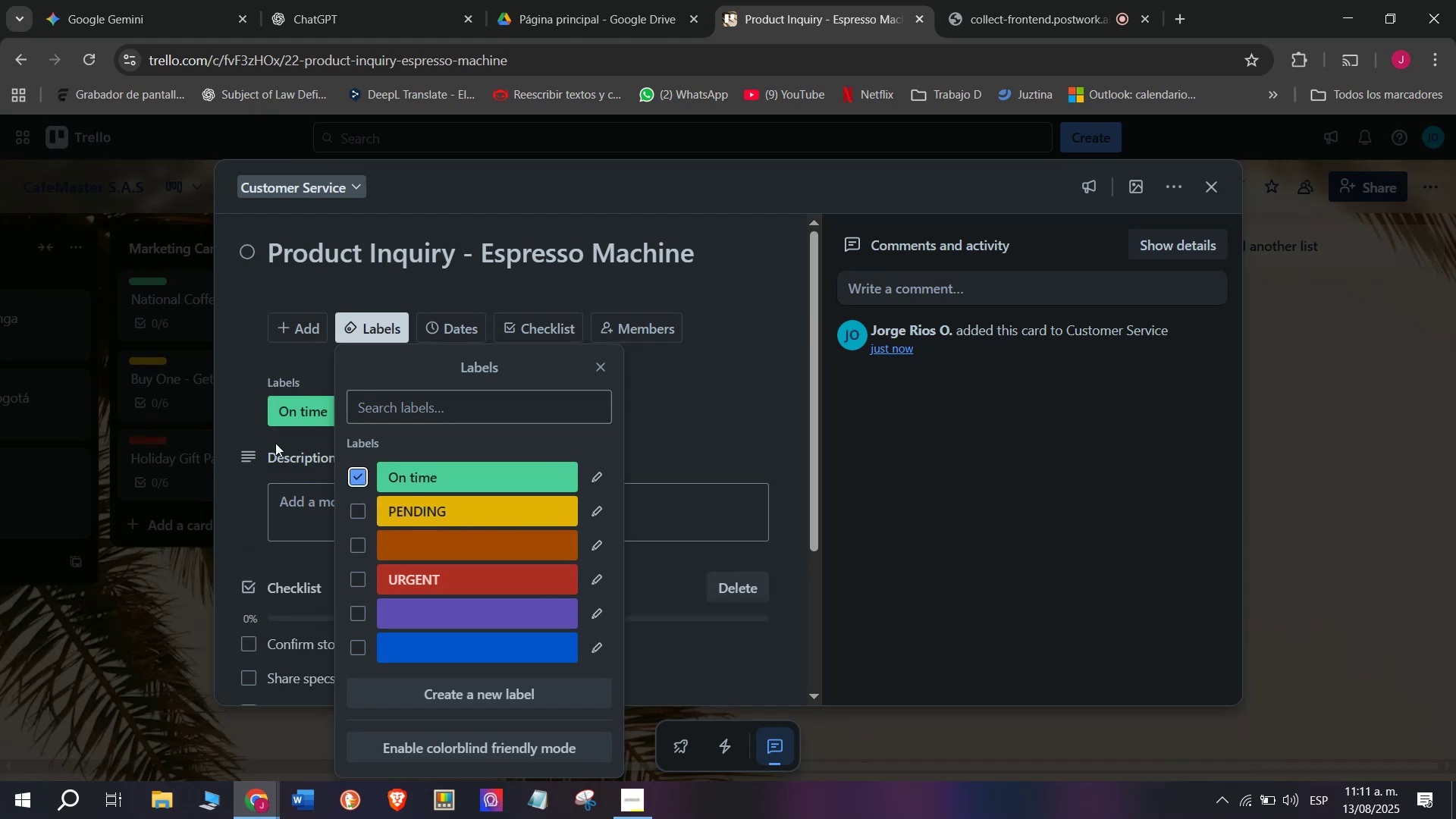 
left_click([275, 443])
 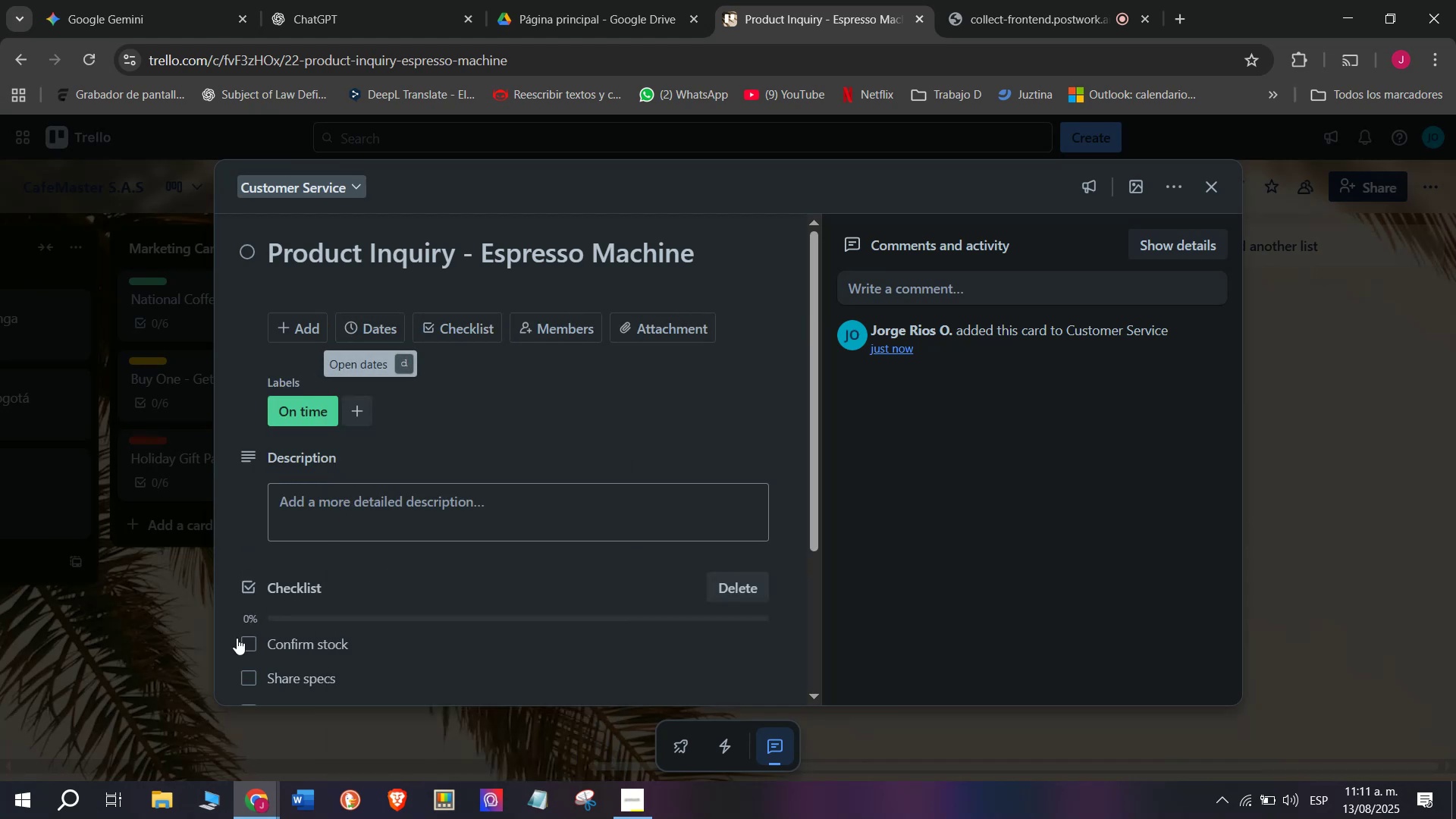 
left_click([144, 667])
 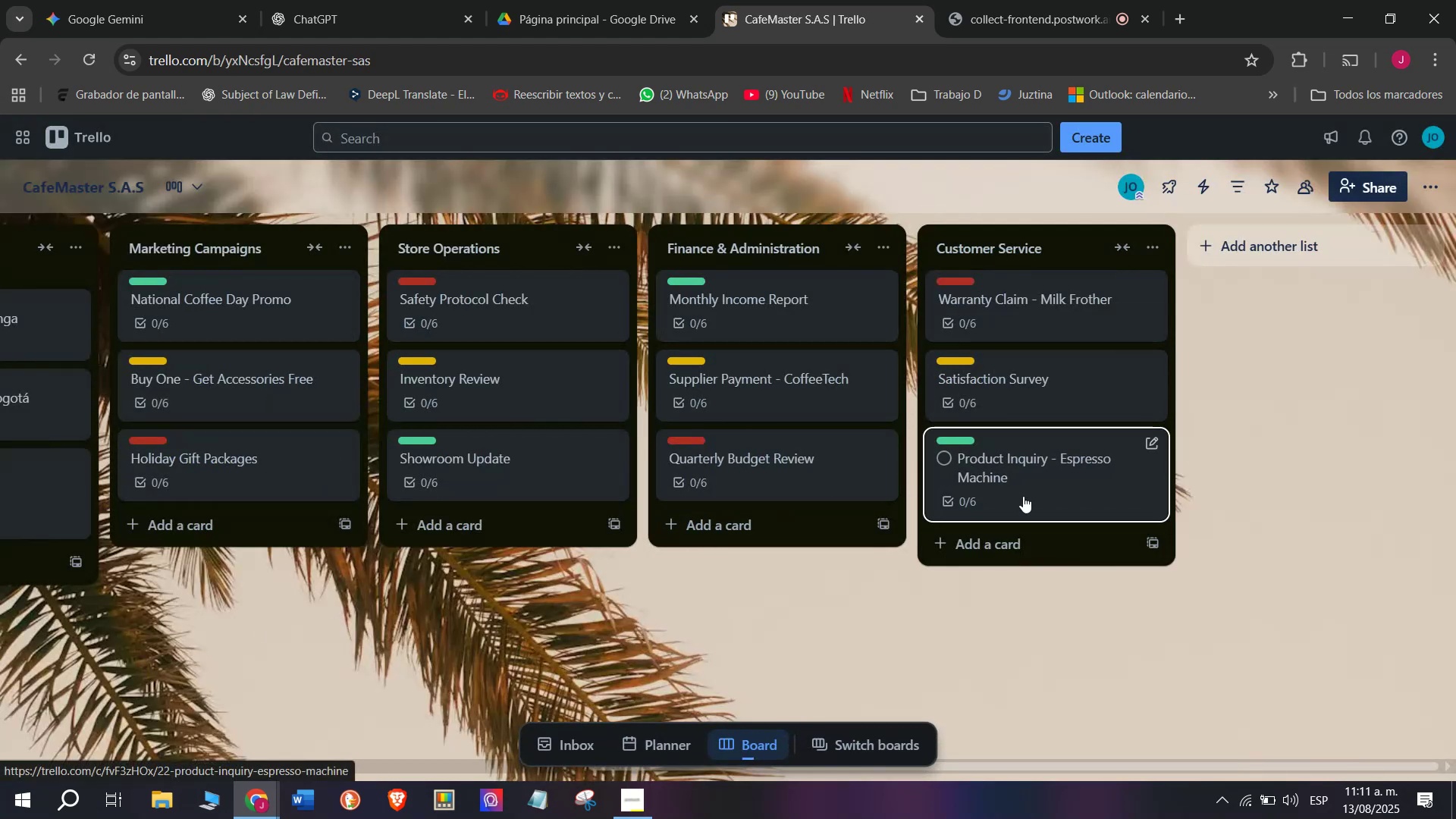 
scroll: coordinate [1032, 500], scroll_direction: up, amount: 3.0
 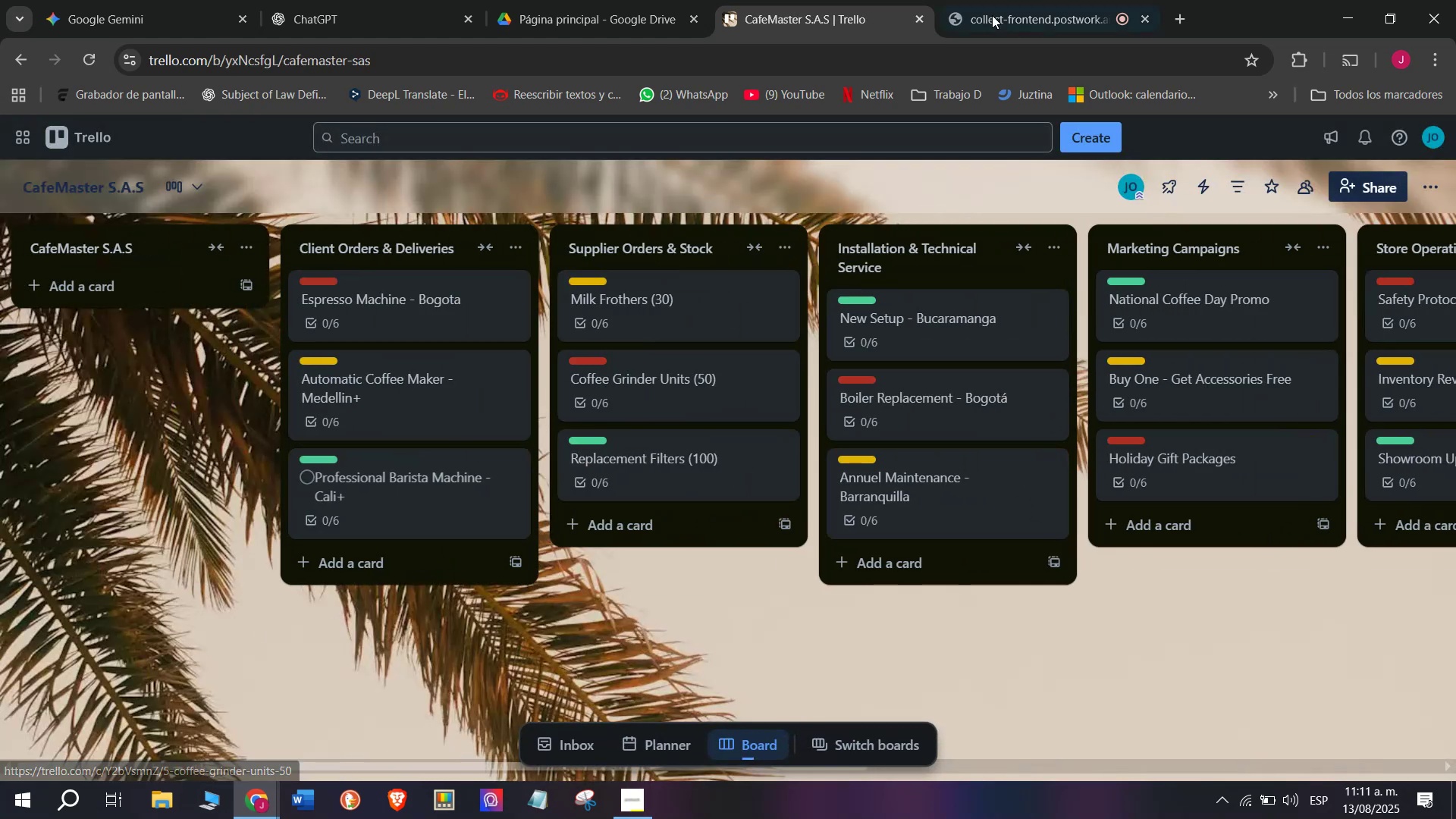 
left_click([986, 0])
 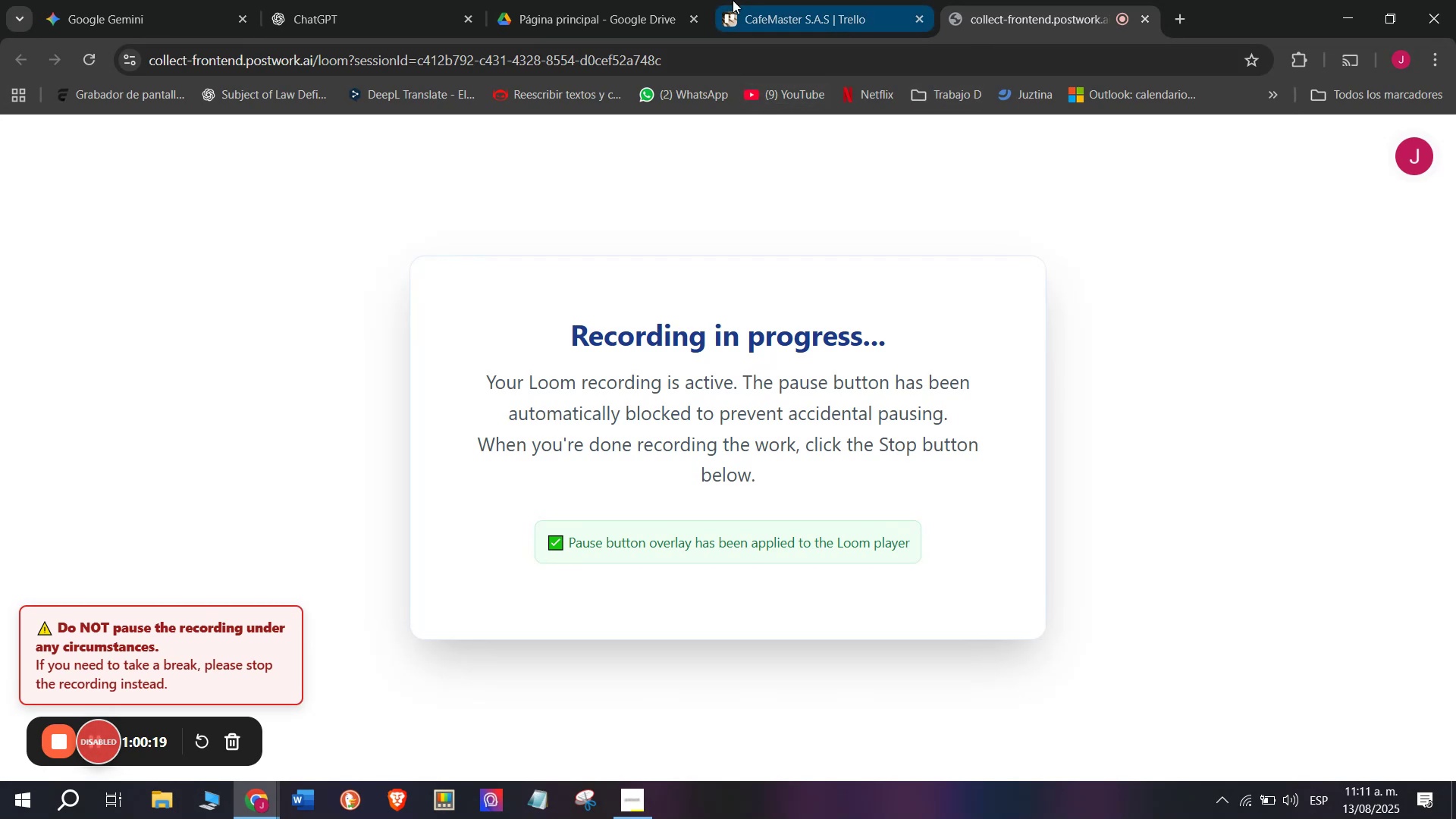 
left_click([792, 0])
 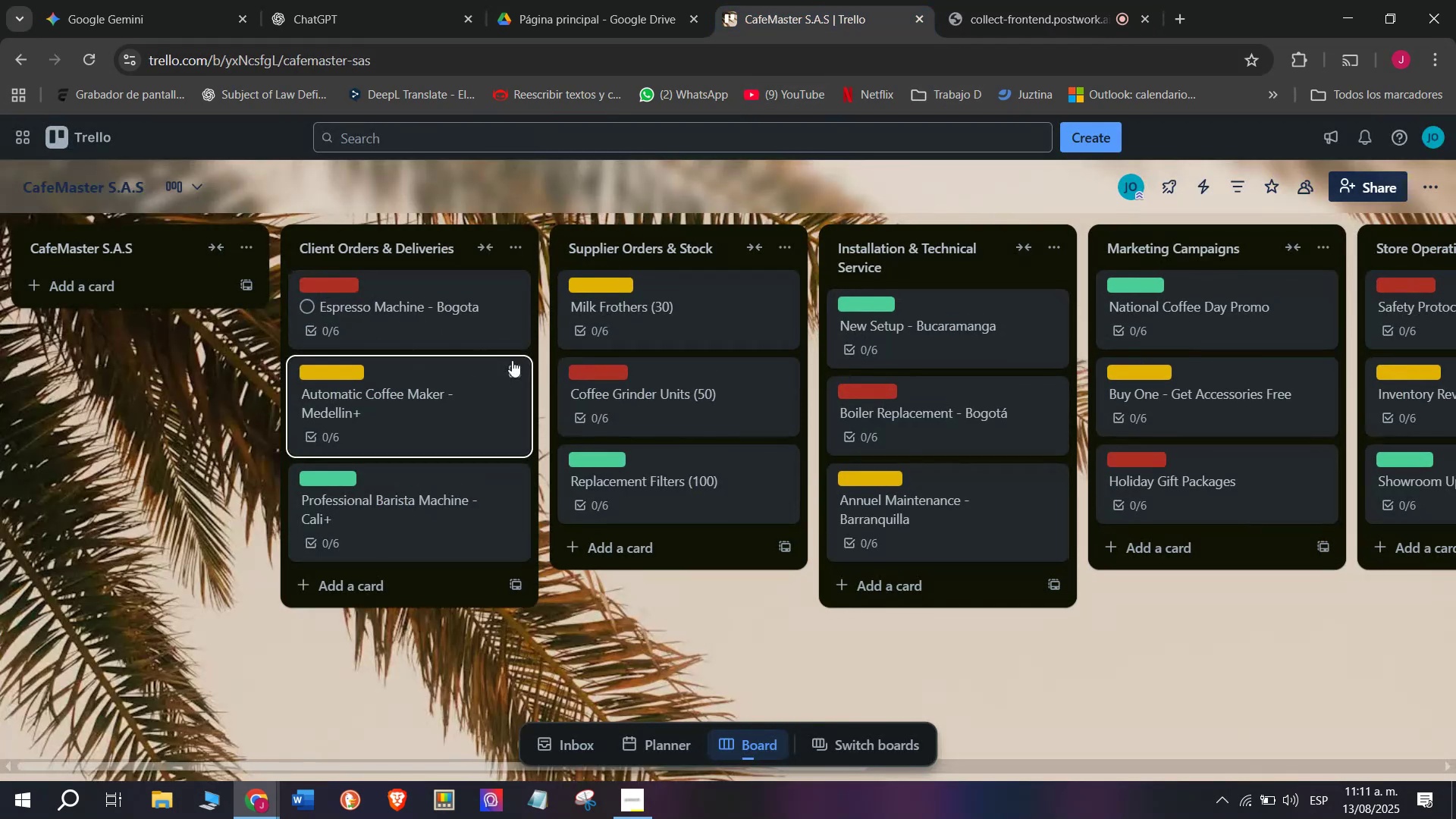 
mouse_move([604, 403])
 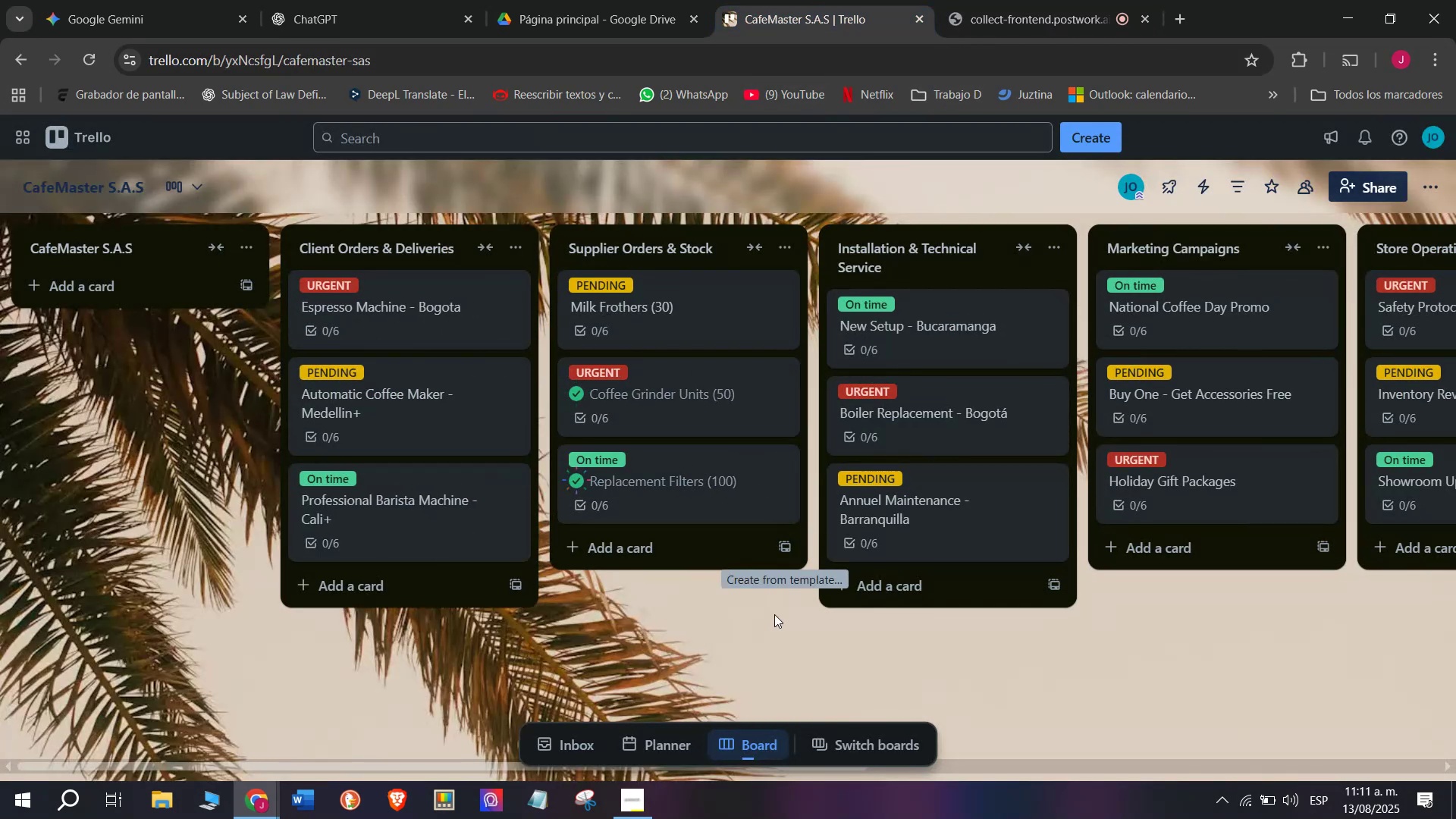 
scroll: coordinate [837, 607], scroll_direction: up, amount: 1.0
 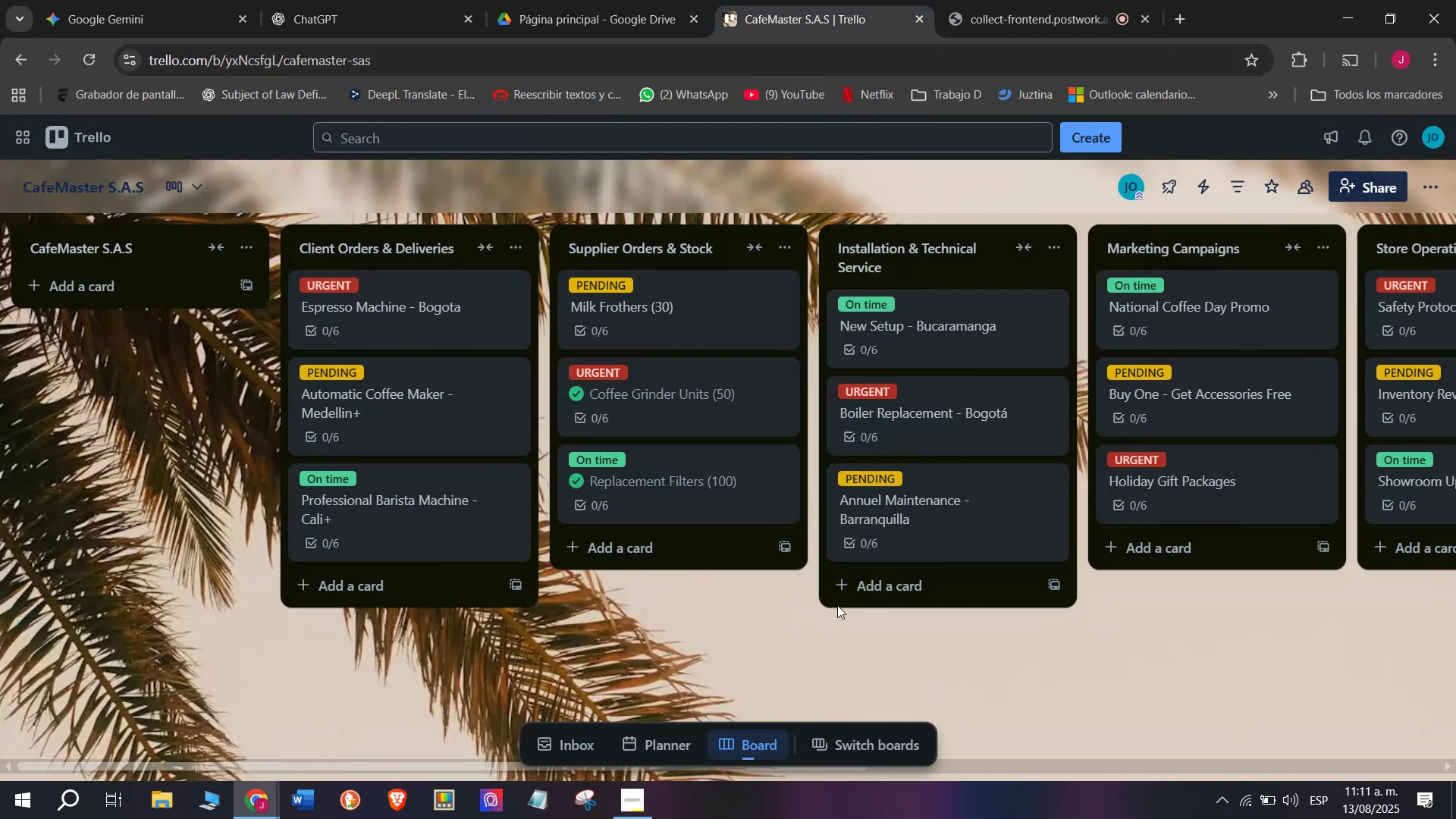 
scroll: coordinate [816, 534], scroll_direction: down, amount: 3.0
 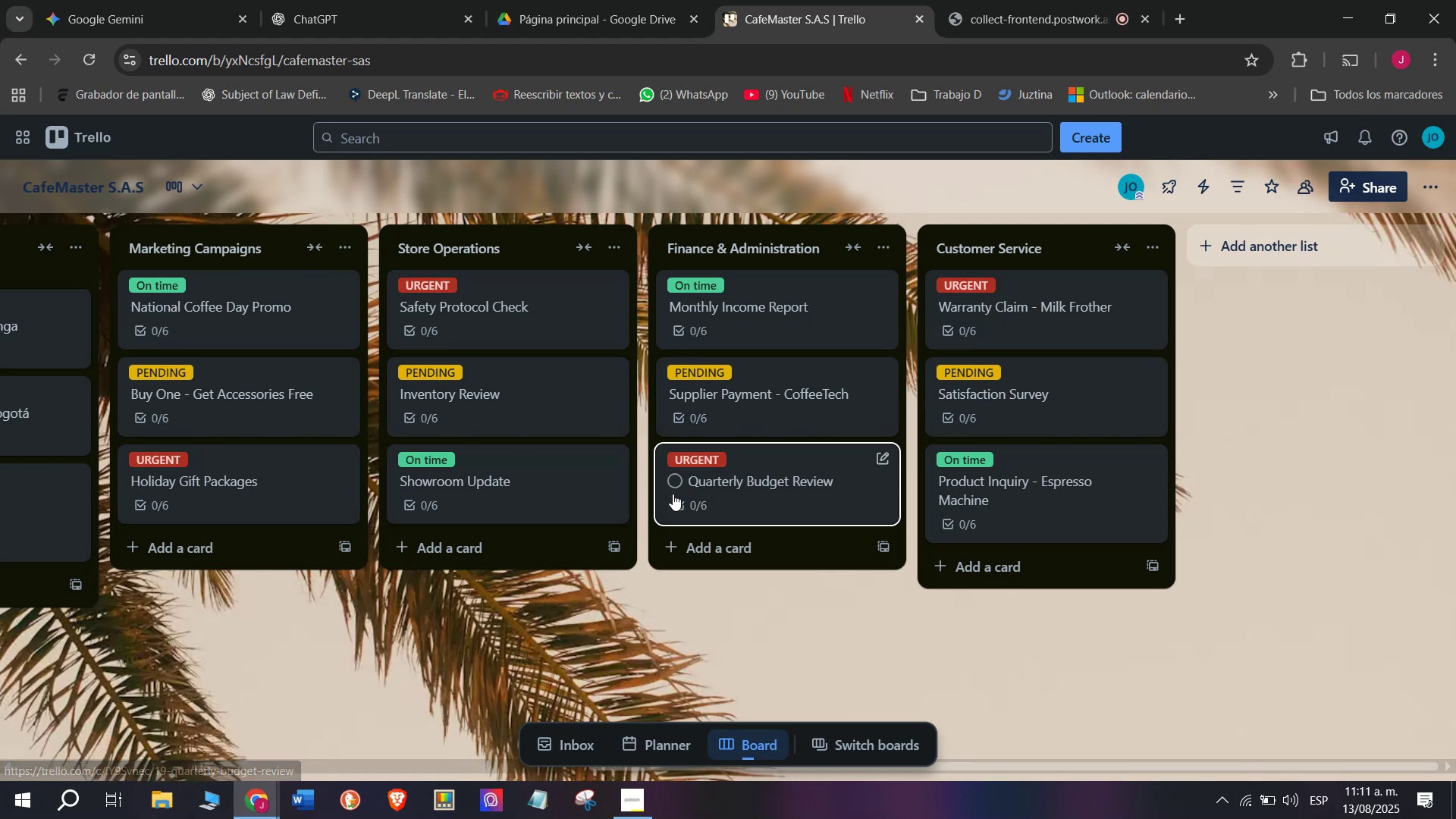 
left_click([676, 477])
 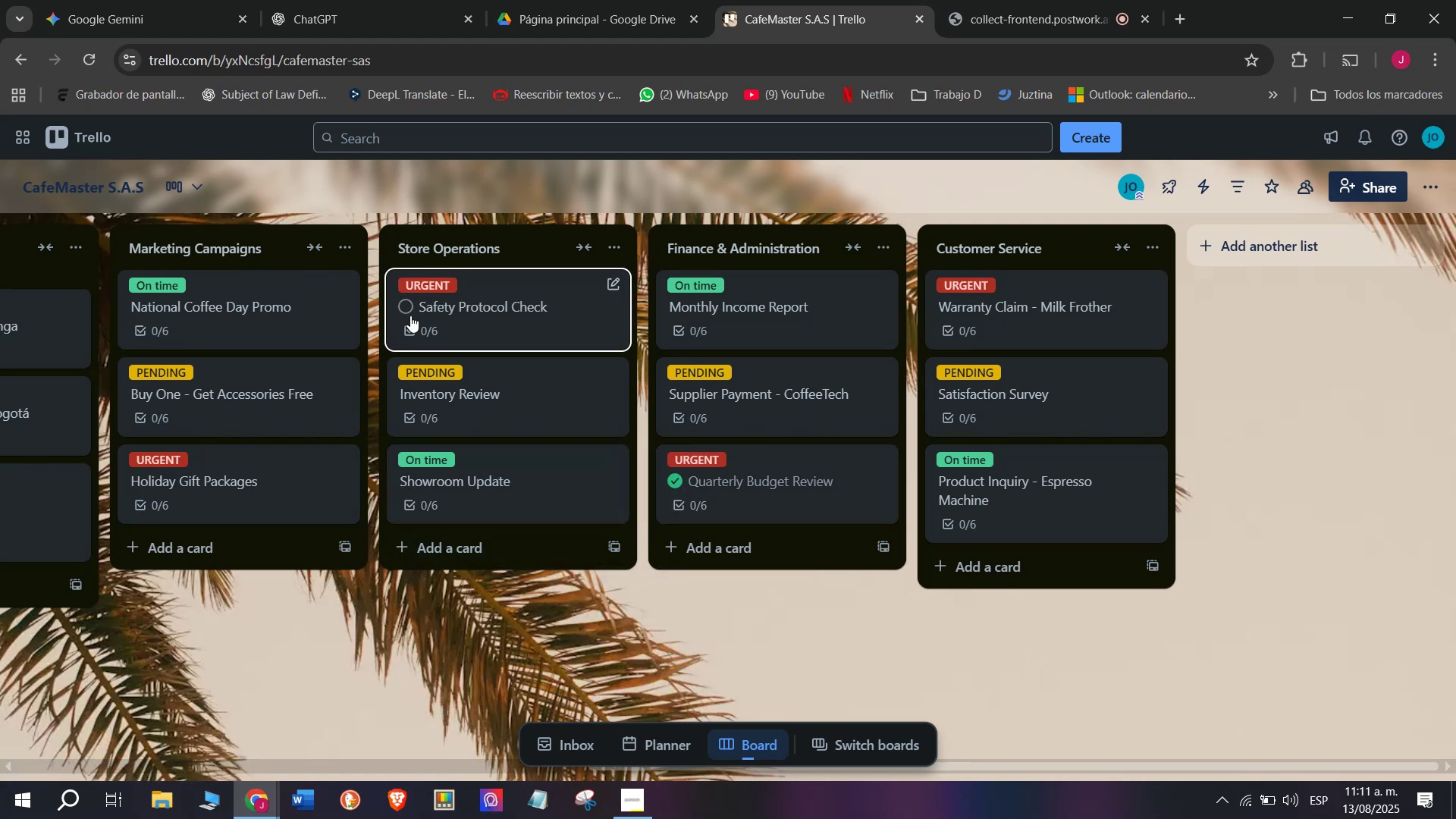 
left_click([405, 309])
 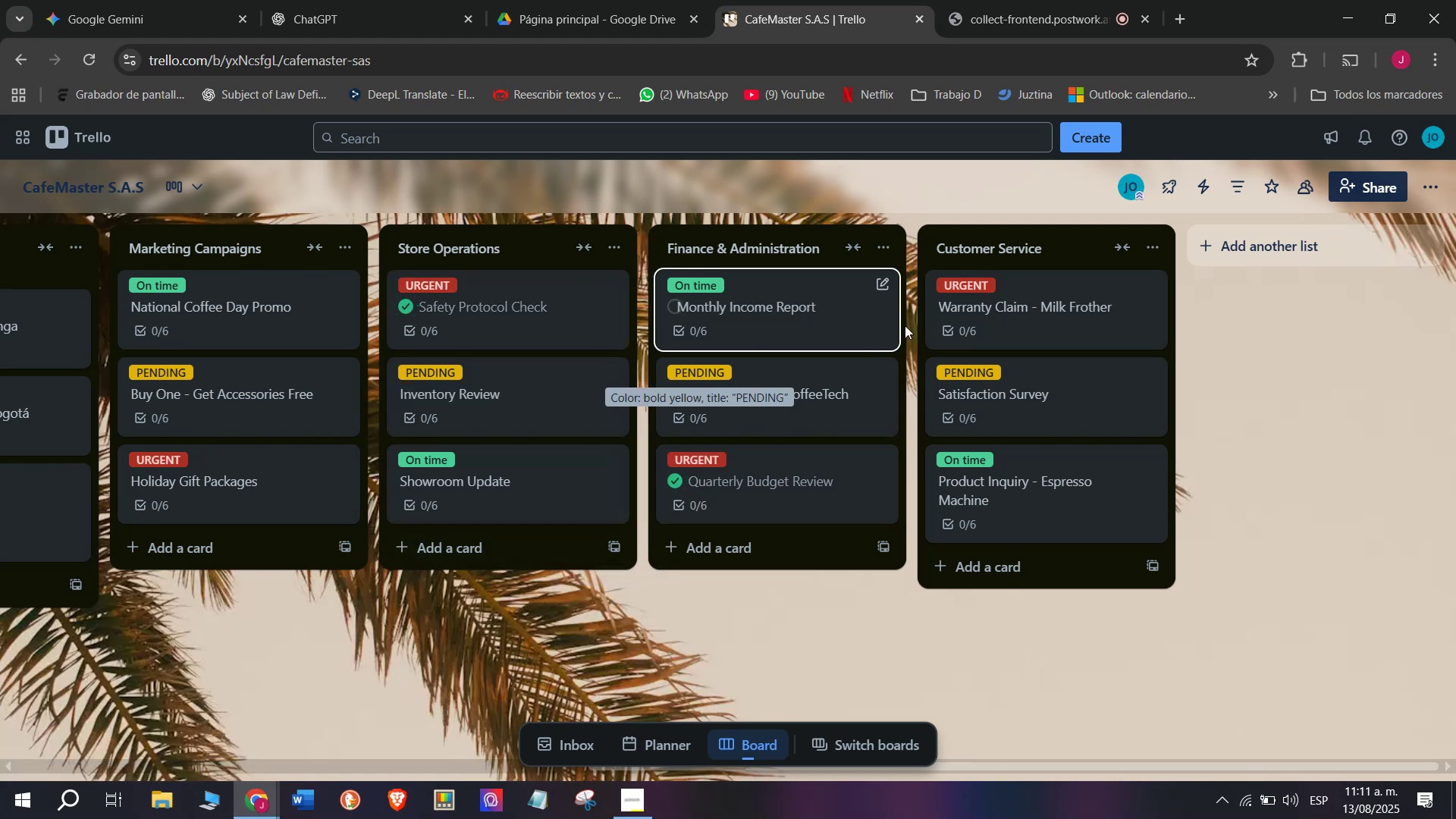 
left_click([1000, 300])
 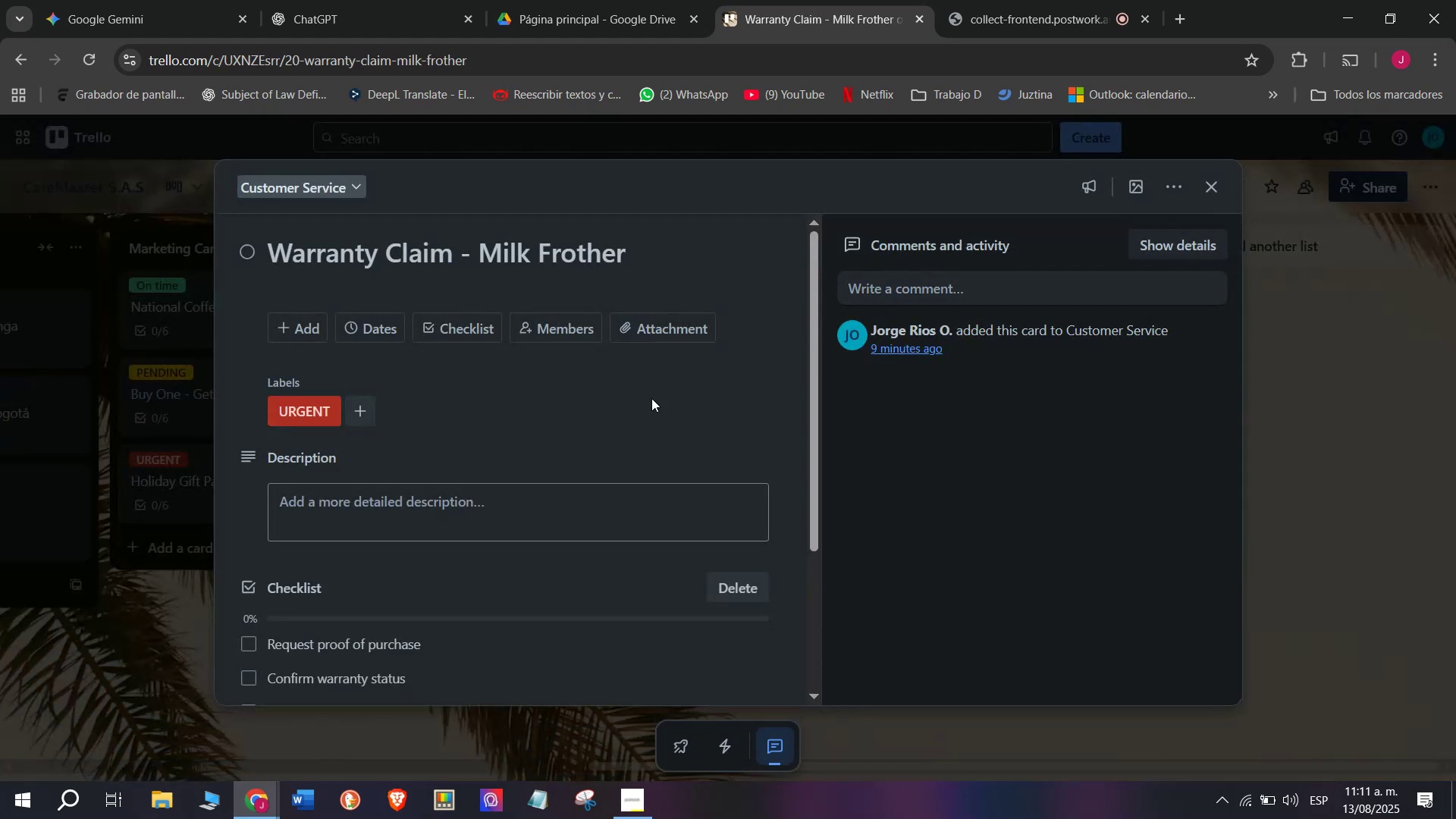 
scroll: coordinate [603, 417], scroll_direction: down, amount: 3.0
 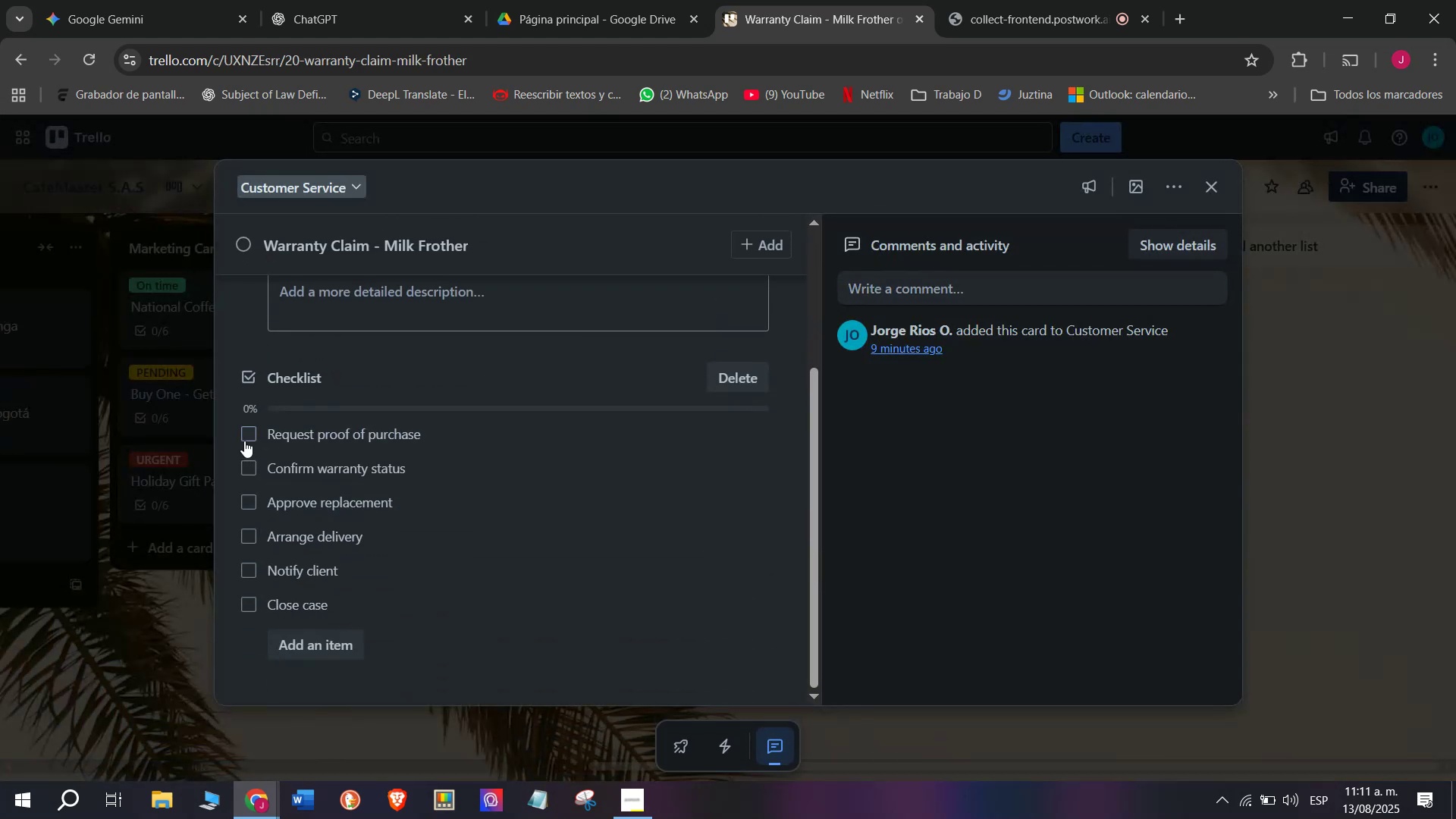 
double_click([244, 461])
 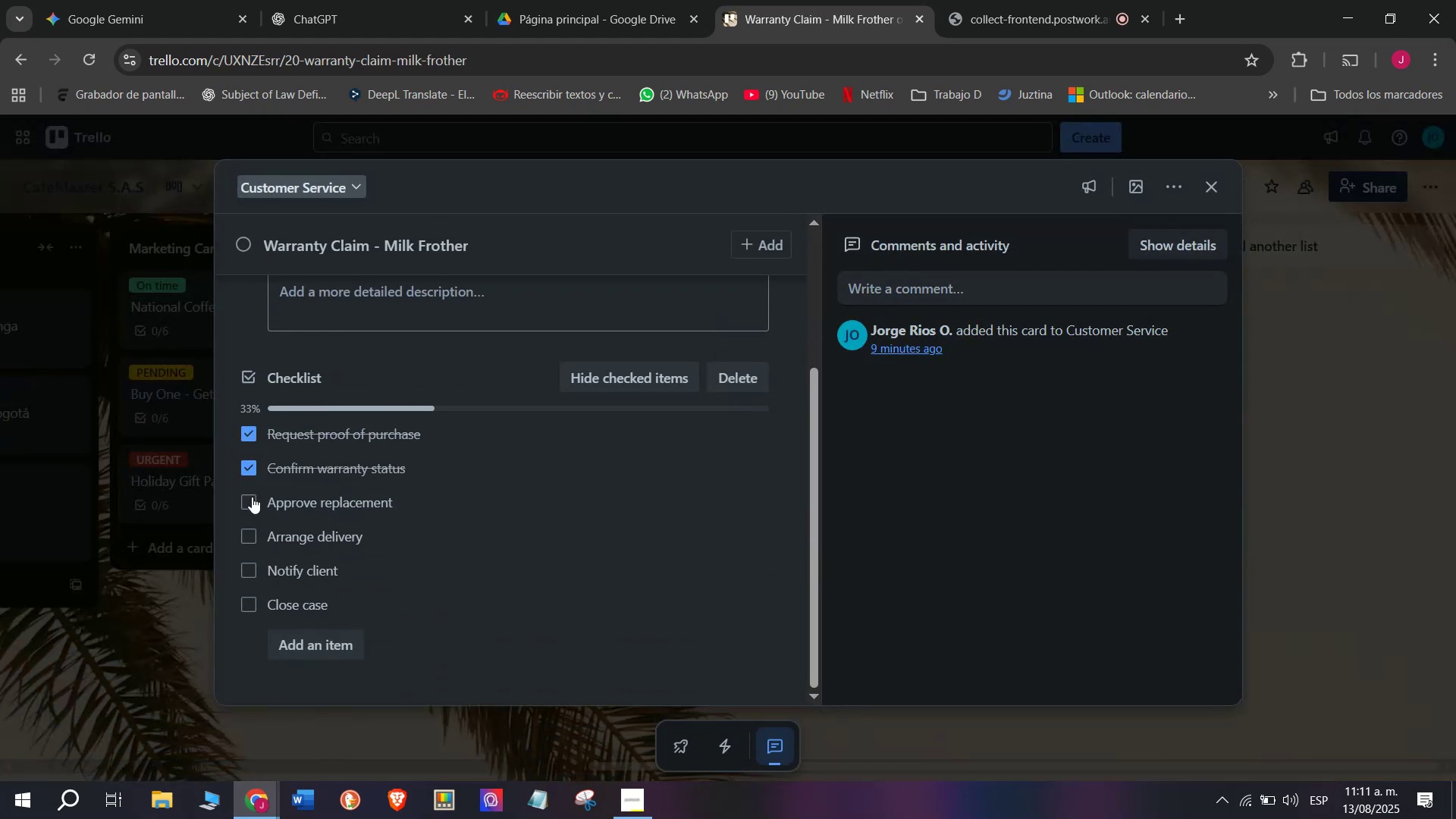 
double_click([252, 497])
 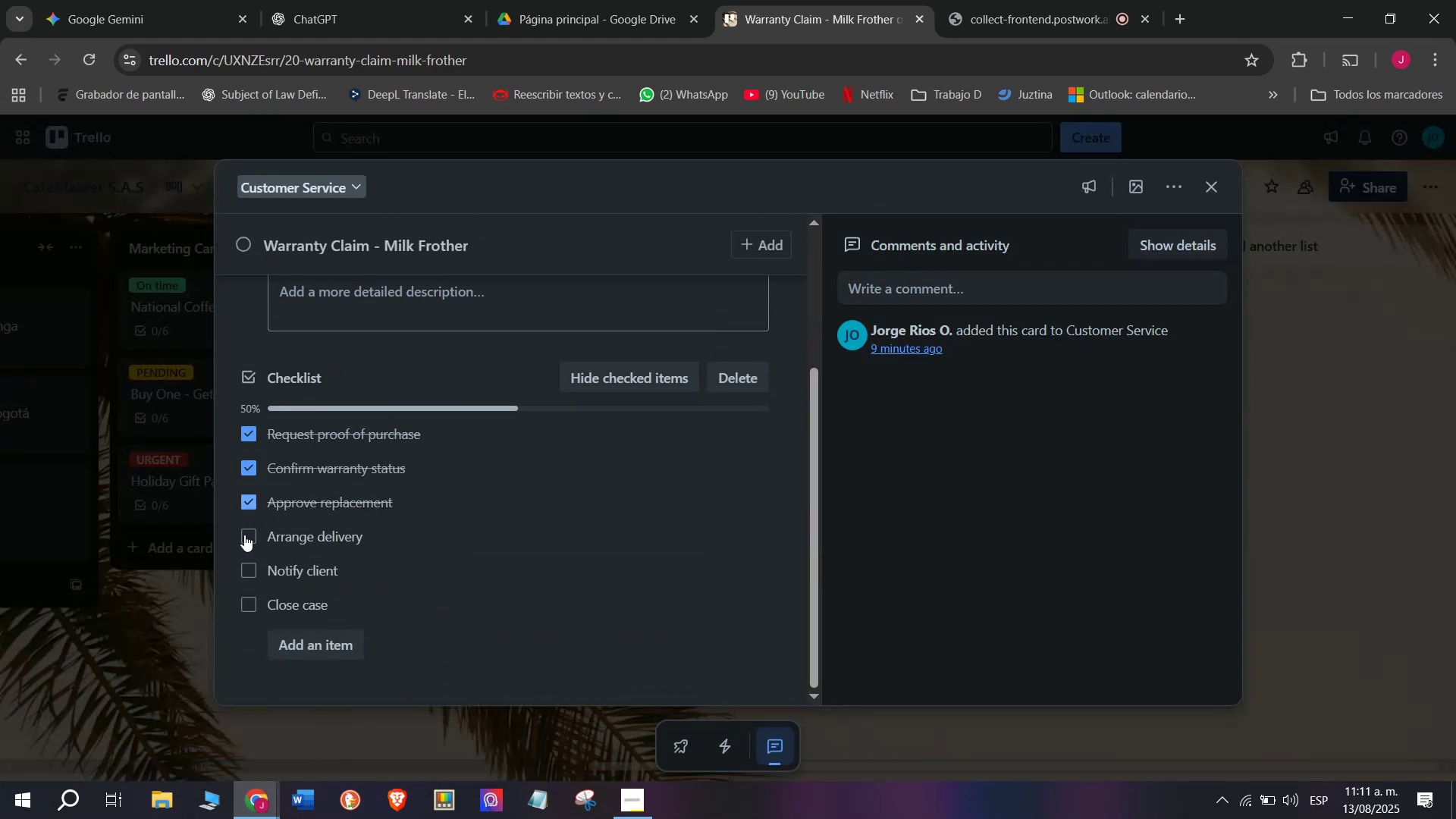 
left_click([244, 535])
 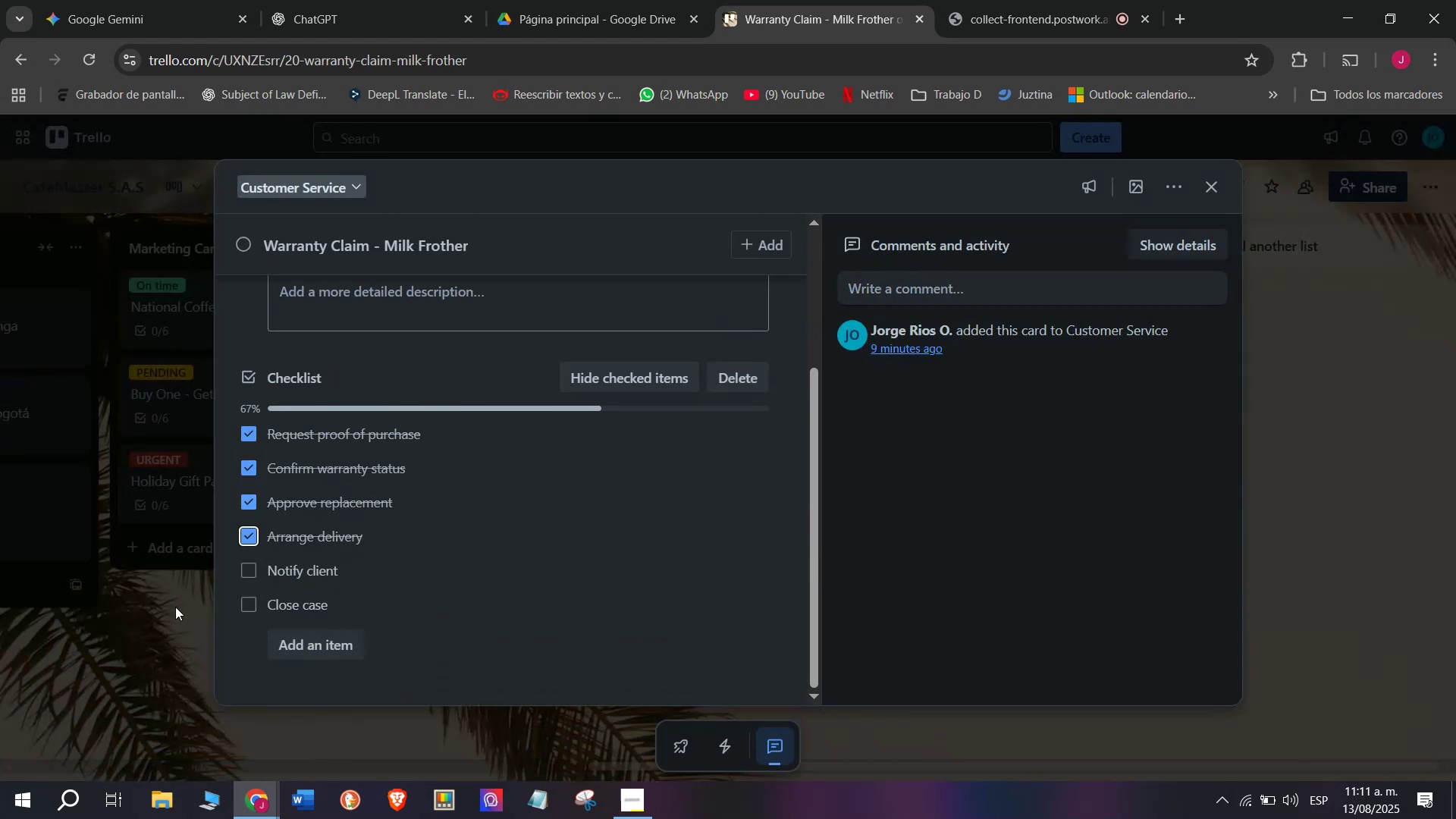 
left_click([175, 607])
 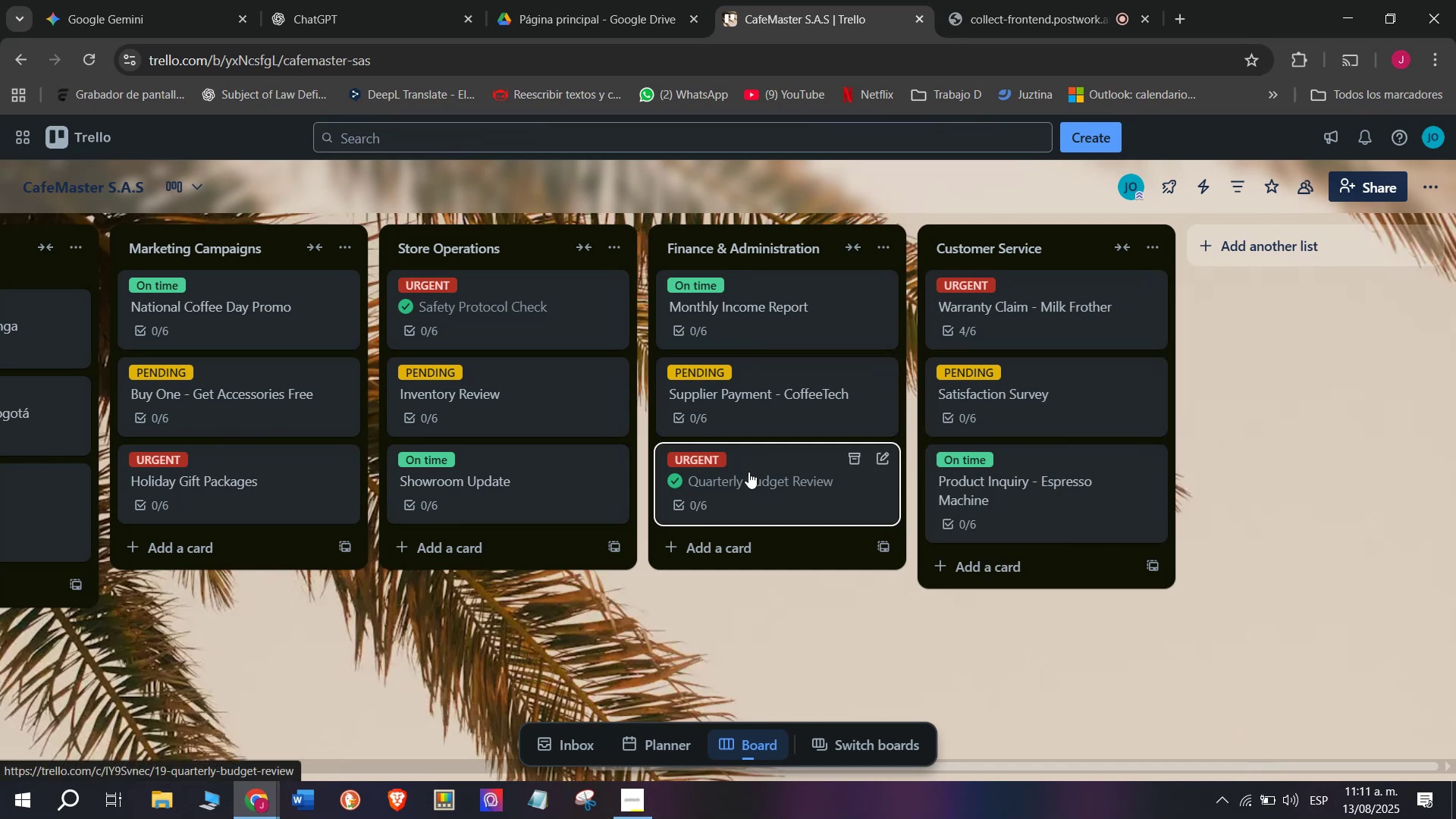 
scroll: coordinate [415, 367], scroll_direction: up, amount: 3.0
 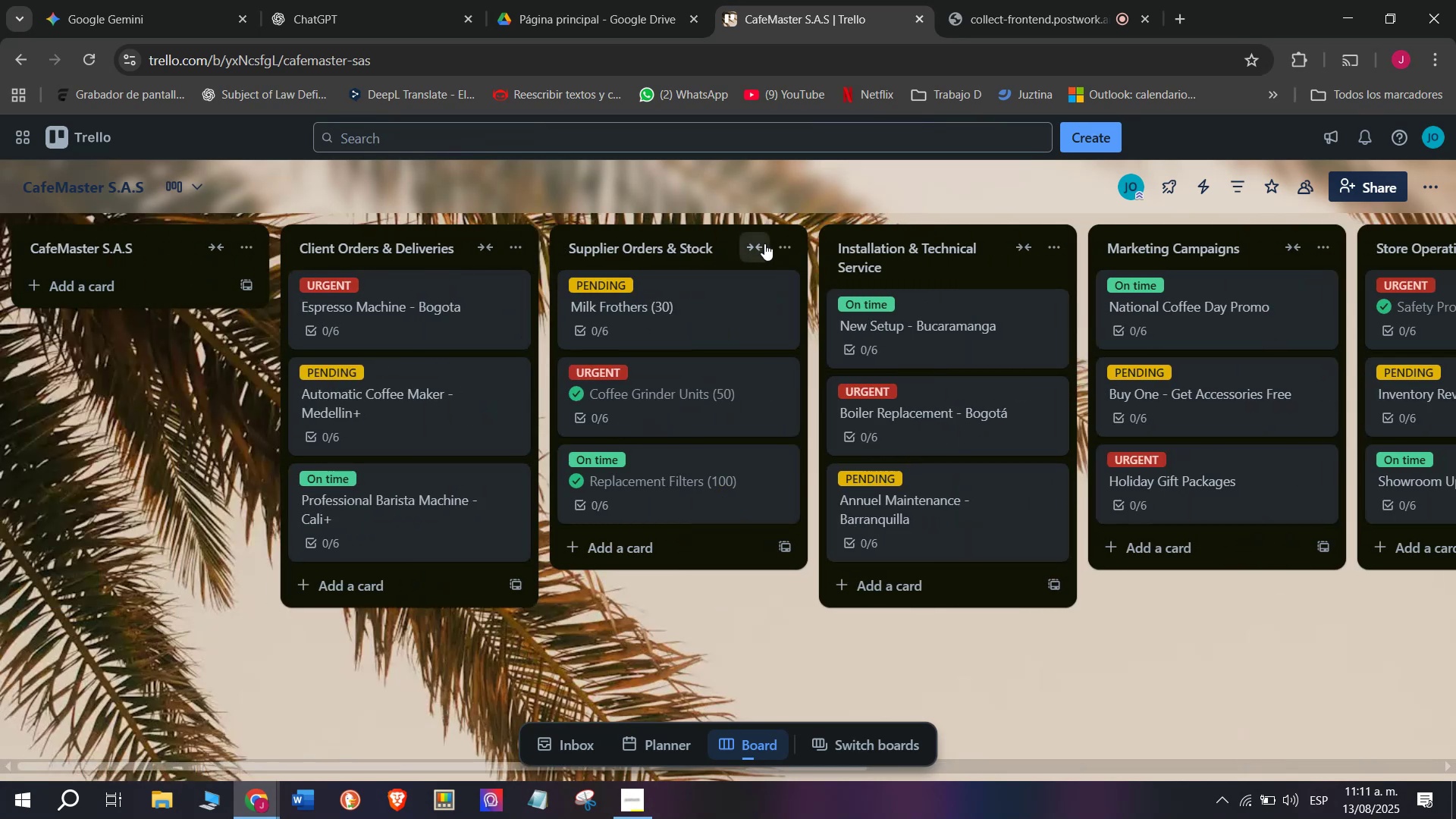 
left_click_drag(start_coordinate=[998, 246], to_coordinate=[606, 278])
 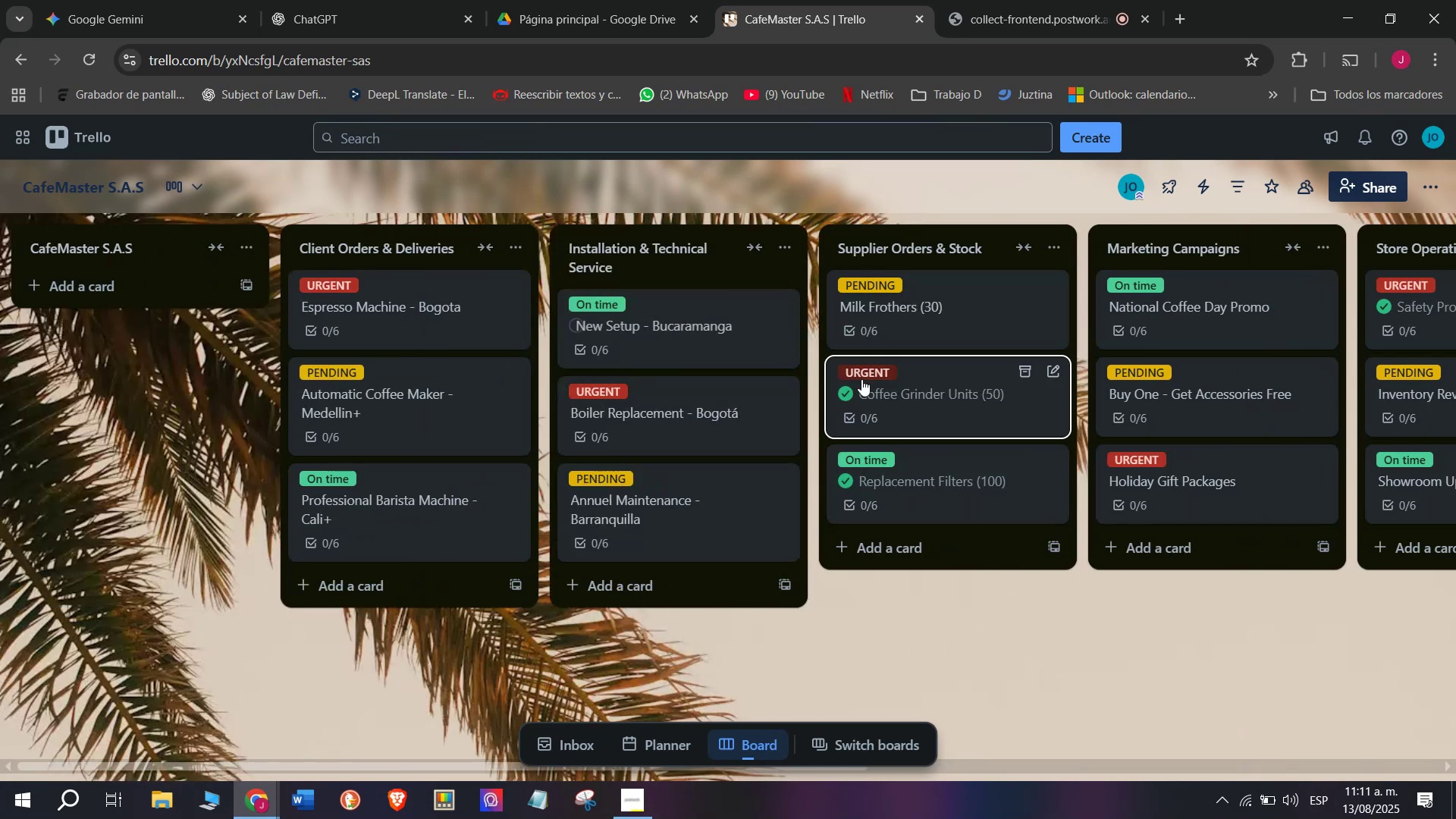 
scroll: coordinate [480, 378], scroll_direction: down, amount: 3.0
 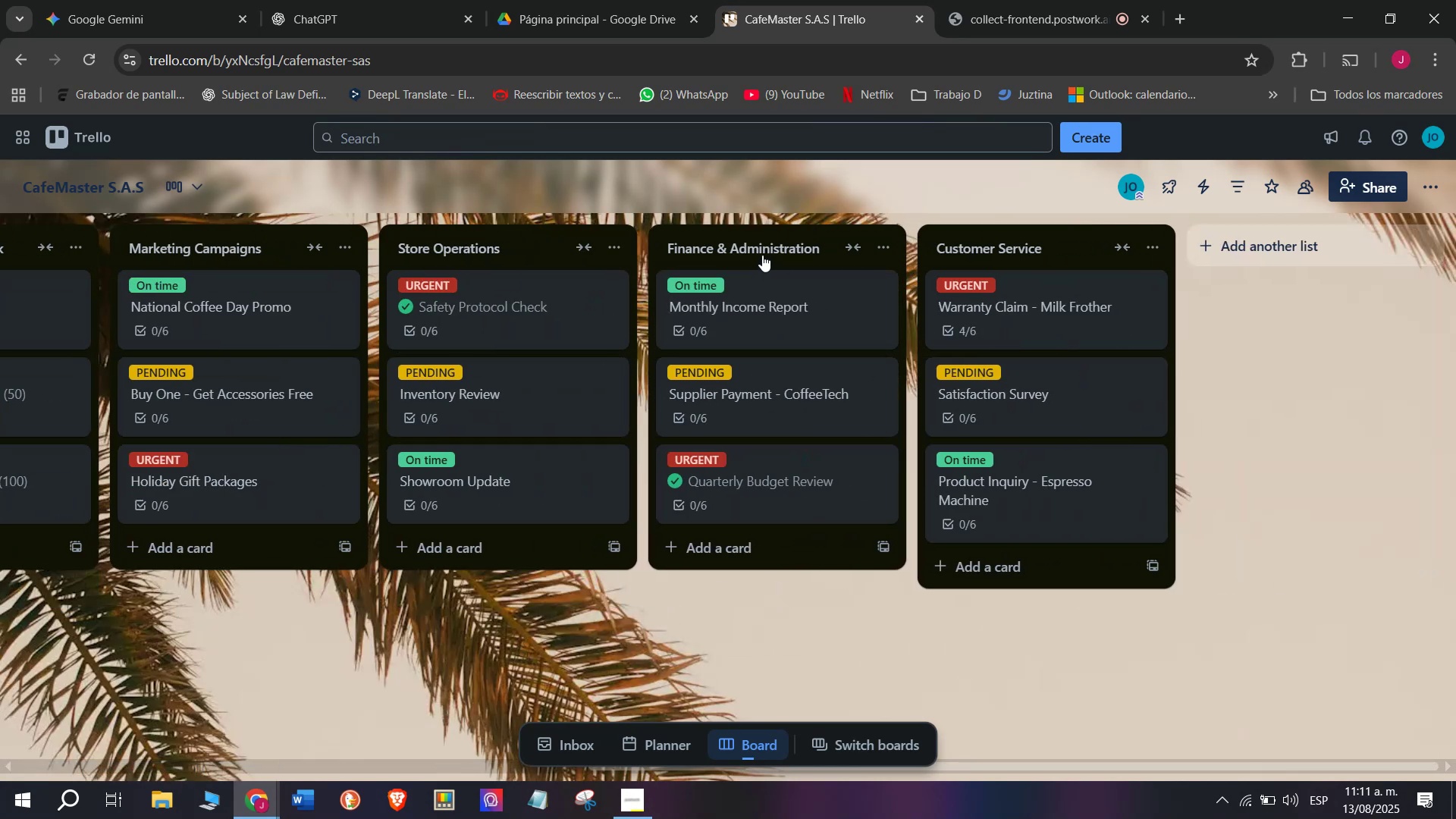 
left_click_drag(start_coordinate=[762, 255], to_coordinate=[1139, 256])
 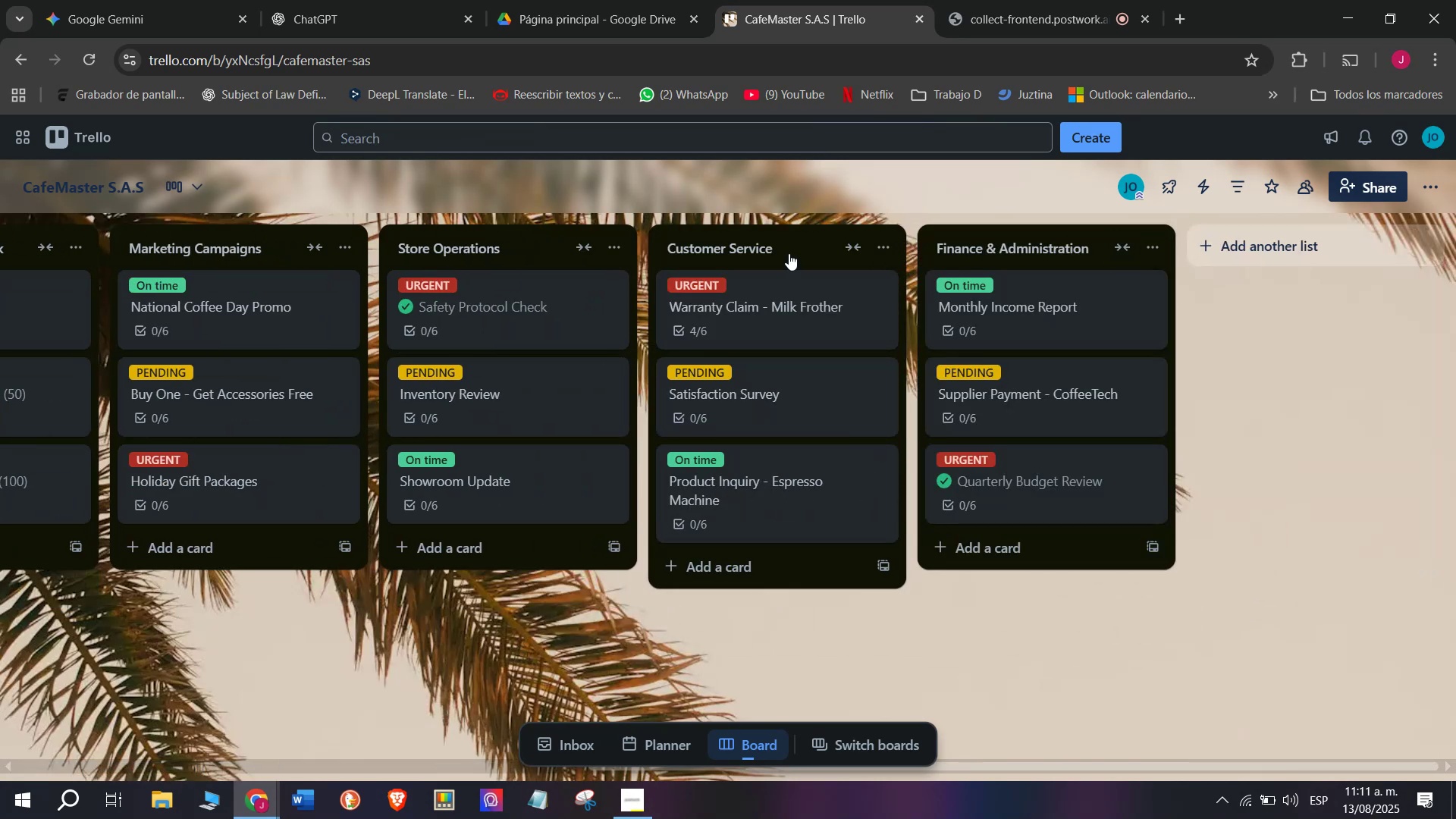 
left_click_drag(start_coordinate=[789, 249], to_coordinate=[517, 292])
 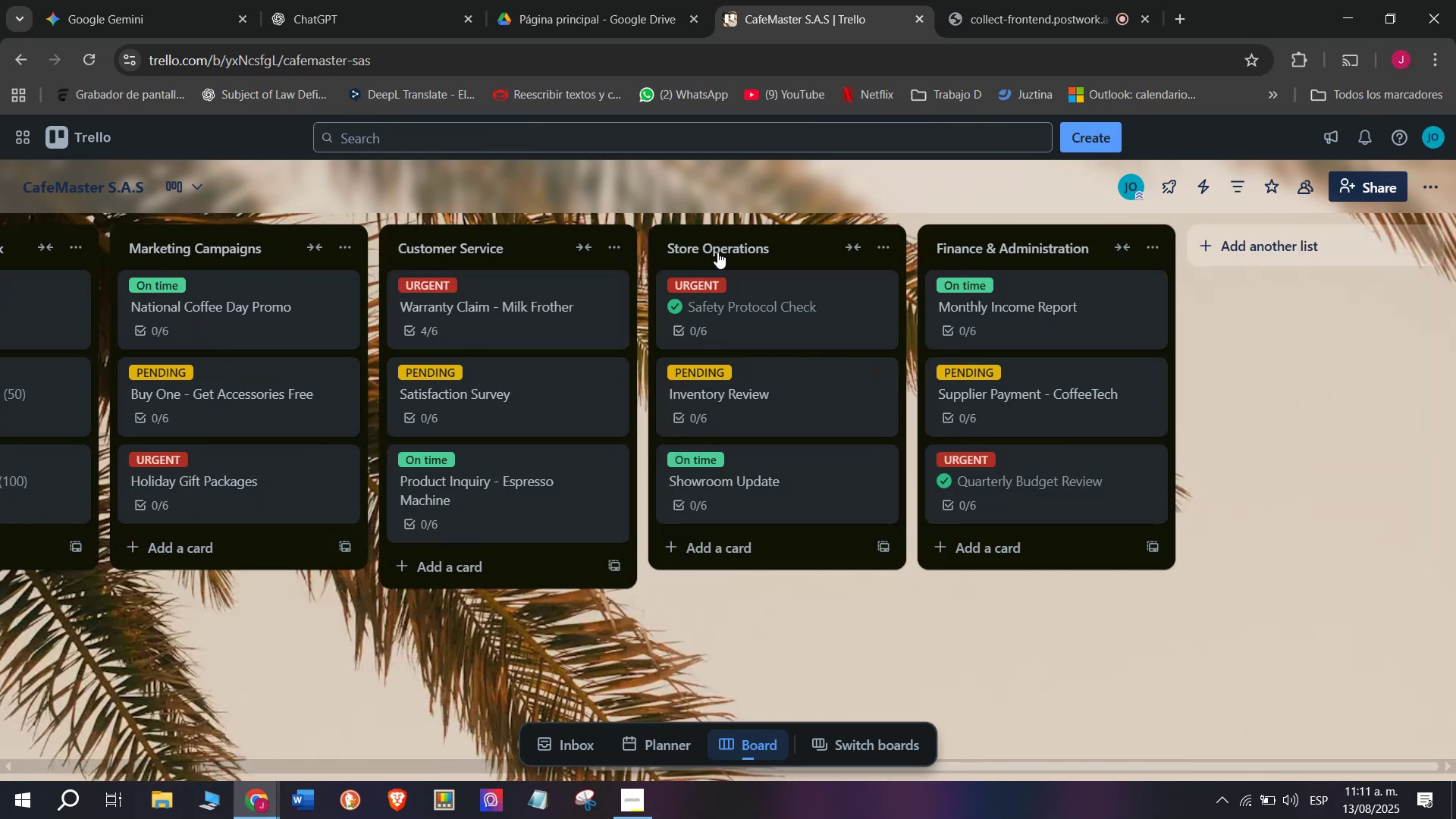 
left_click_drag(start_coordinate=[728, 241], to_coordinate=[1124, 265])
 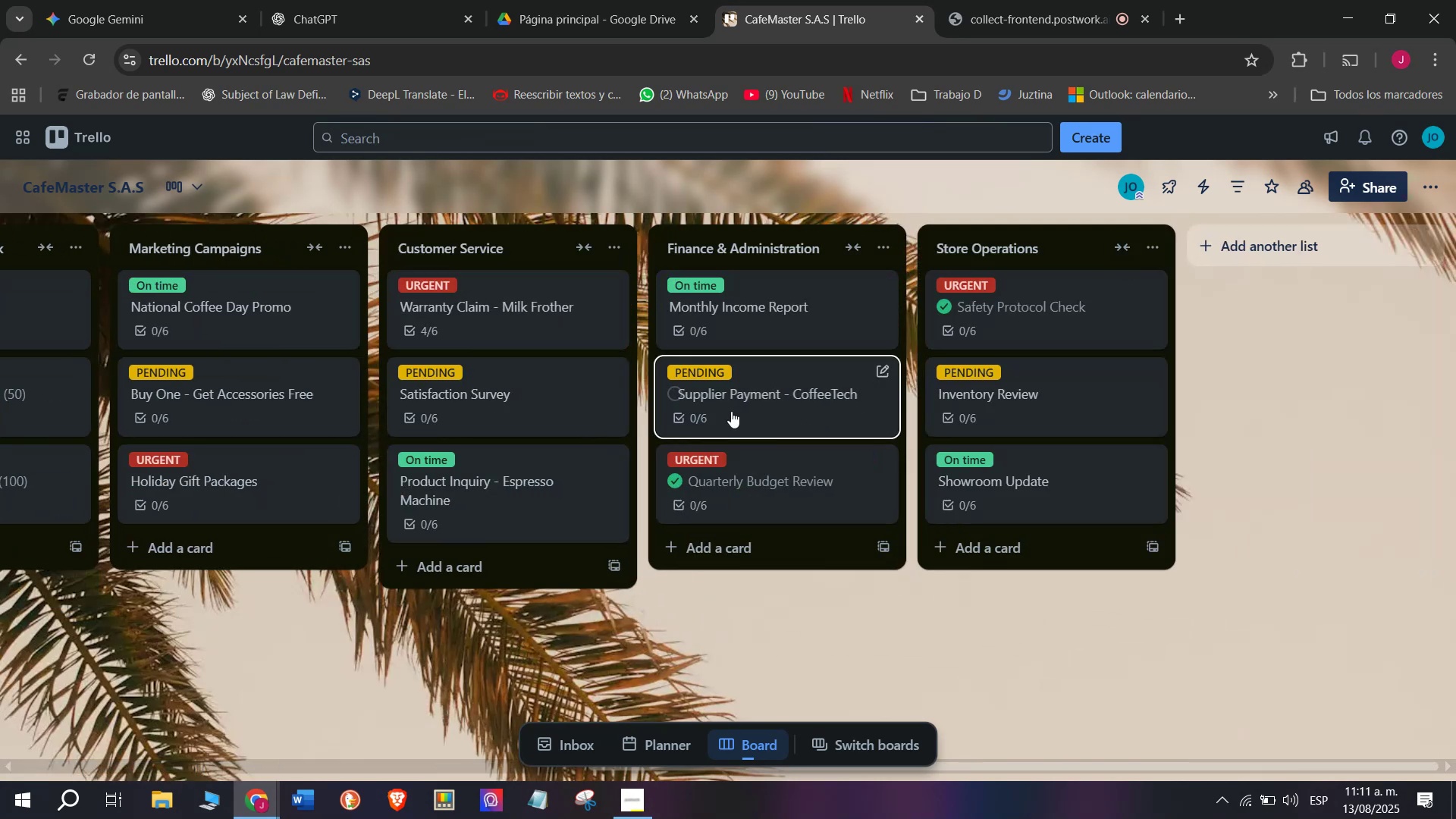 
scroll: coordinate [789, 308], scroll_direction: up, amount: 3.0
 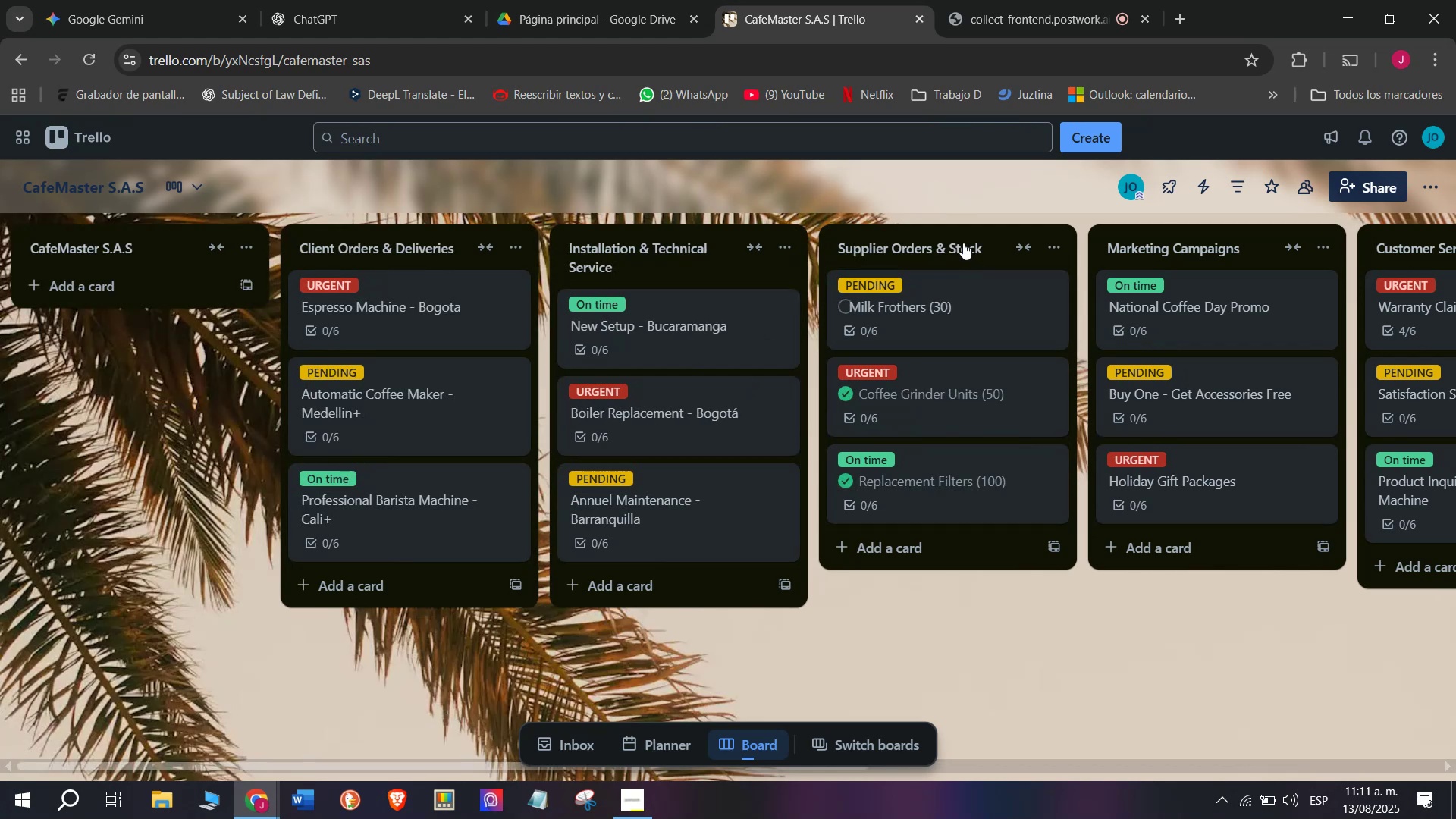 
left_click_drag(start_coordinate=[956, 234], to_coordinate=[964, 281])
 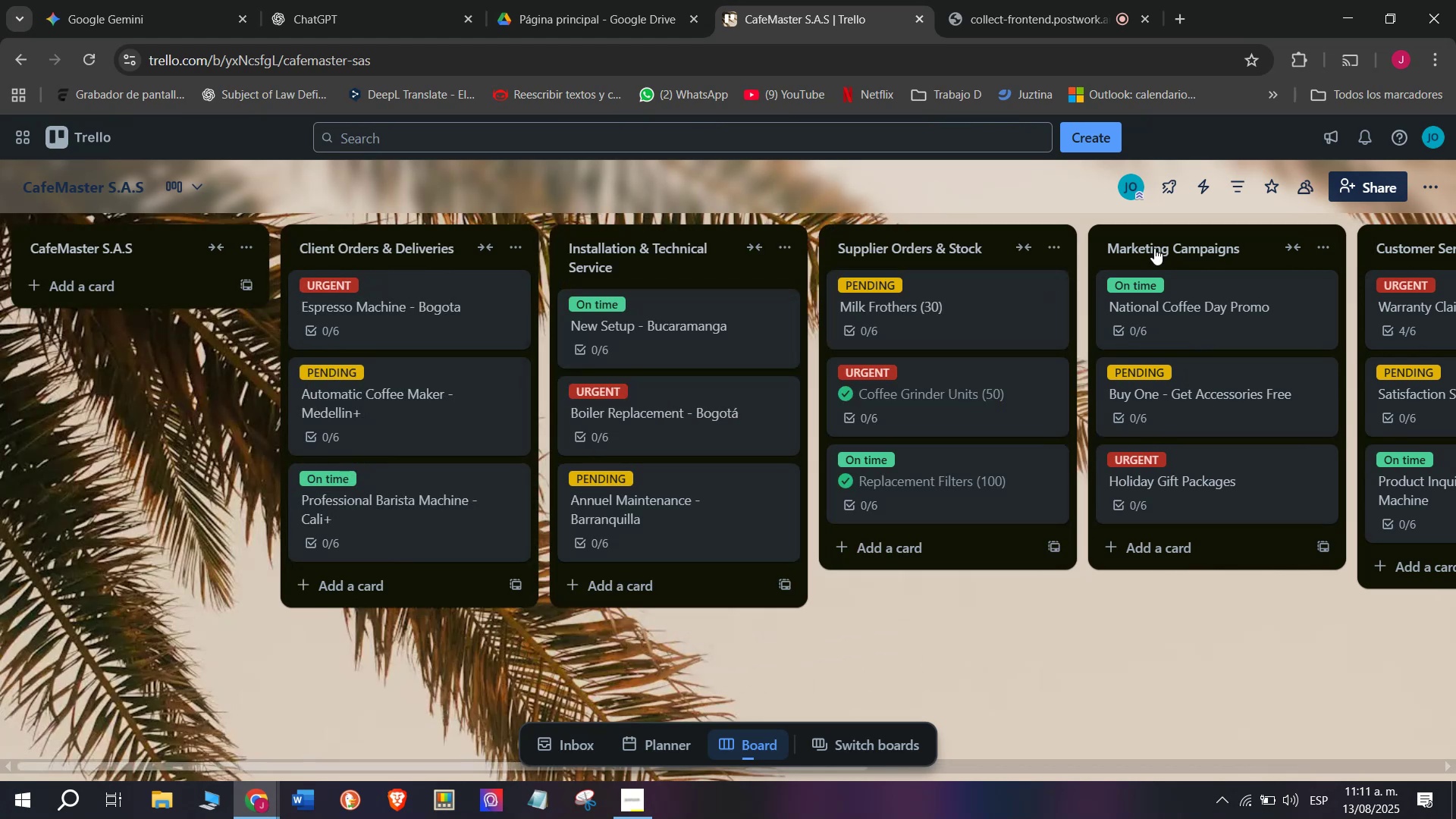 
left_click_drag(start_coordinate=[1154, 249], to_coordinate=[645, 270])
 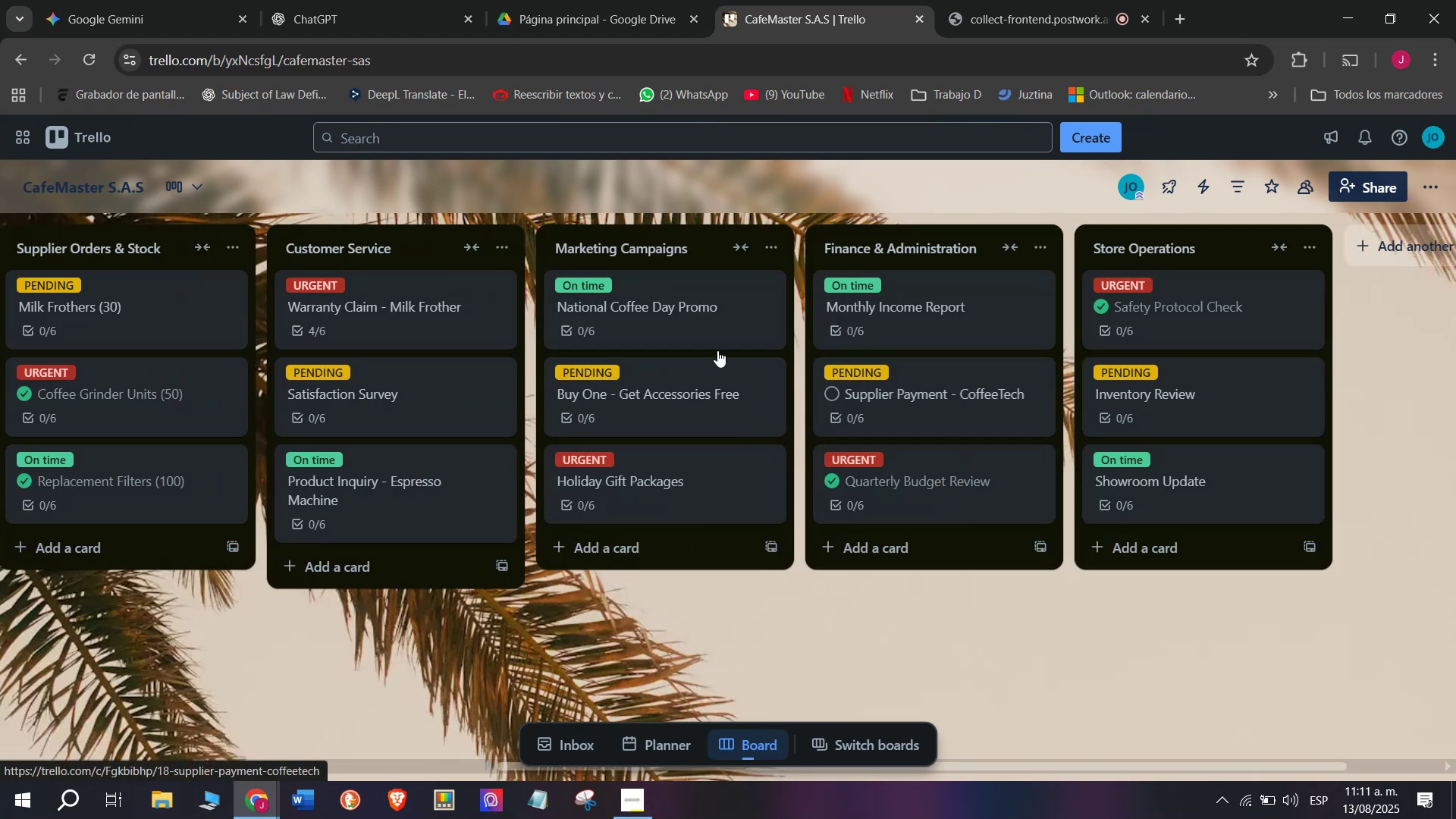 
left_click_drag(start_coordinate=[426, 253], to_coordinate=[786, 279])
 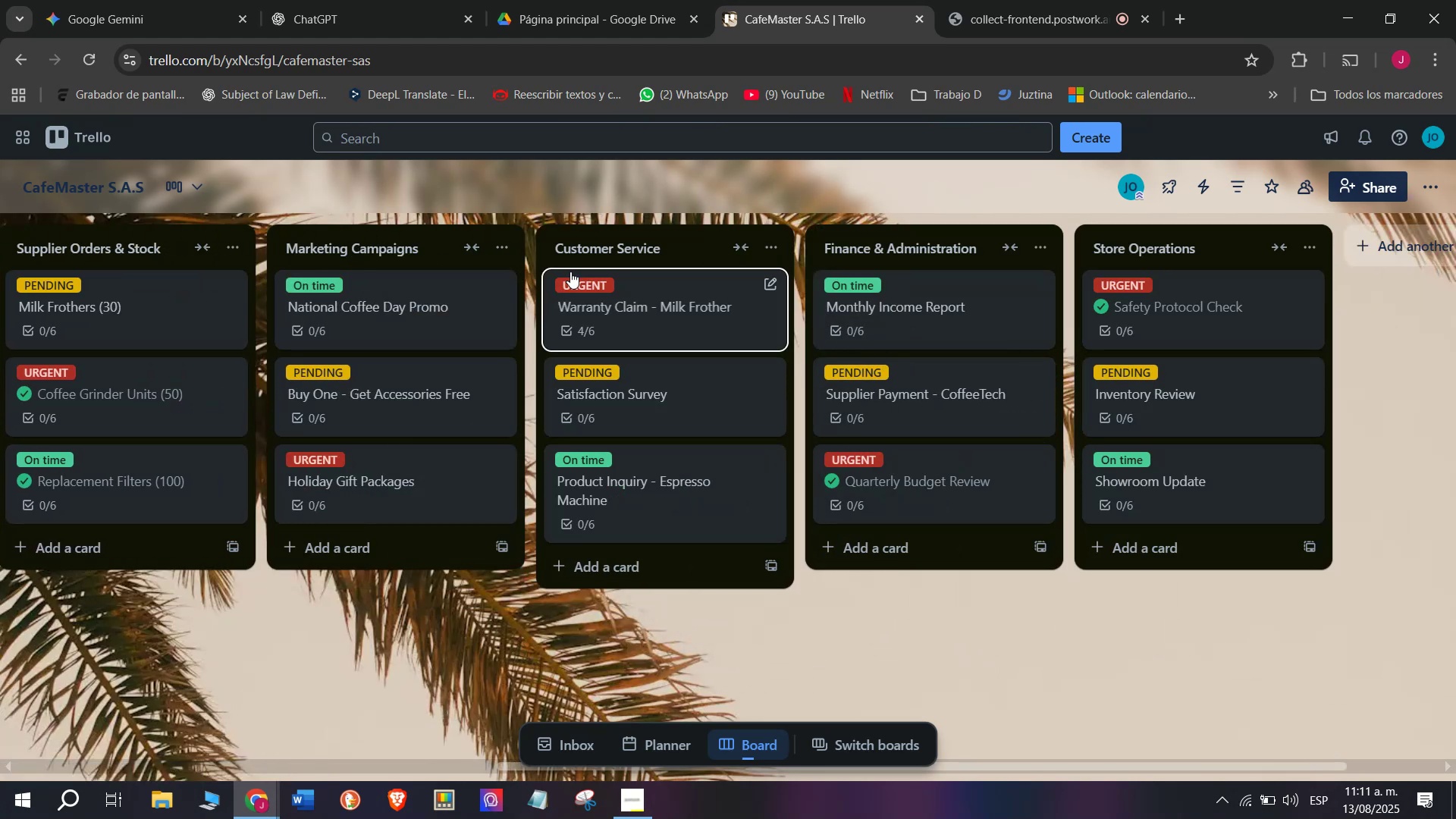 
scroll: coordinate [590, 284], scroll_direction: up, amount: 4.0
 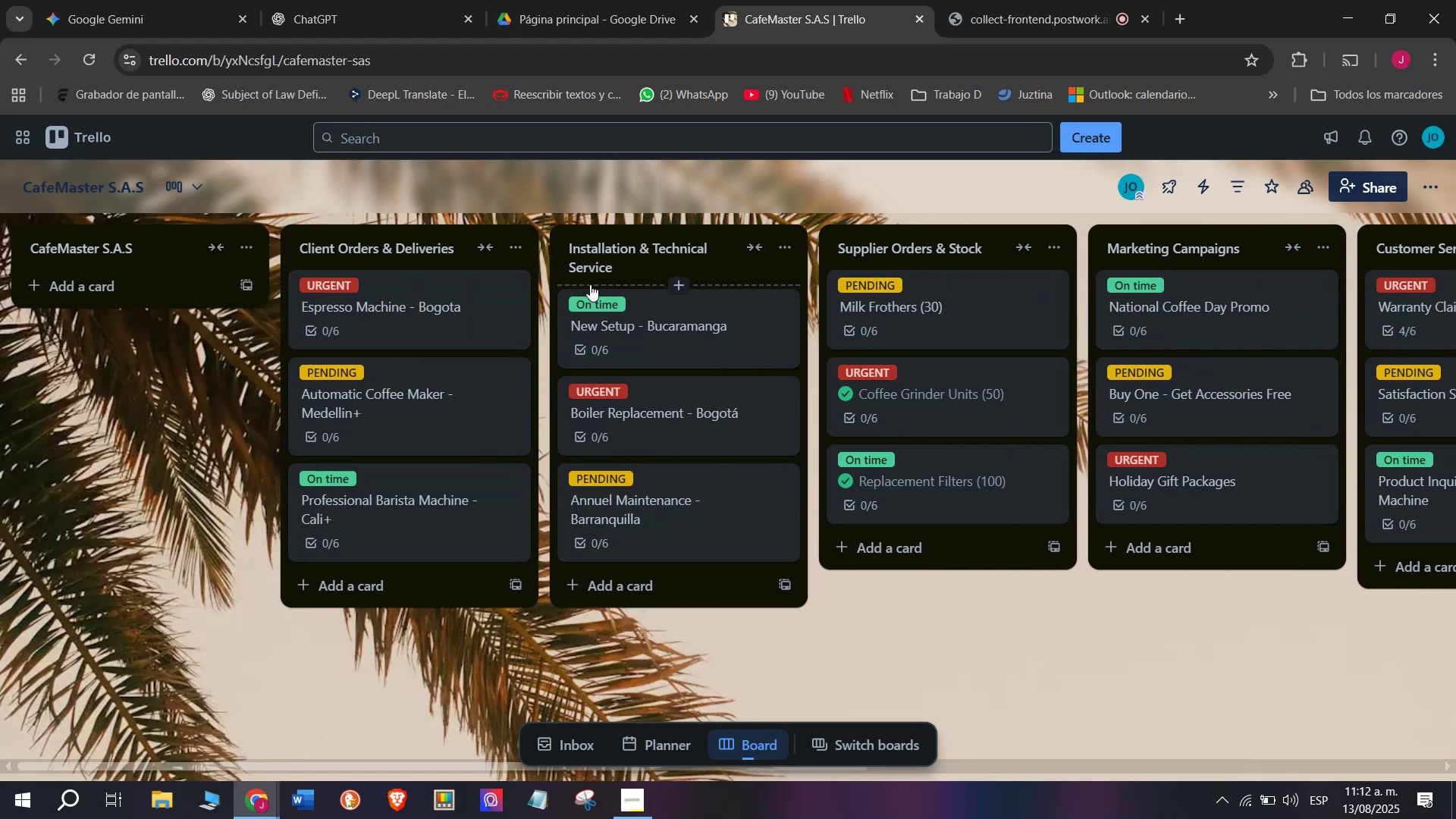 